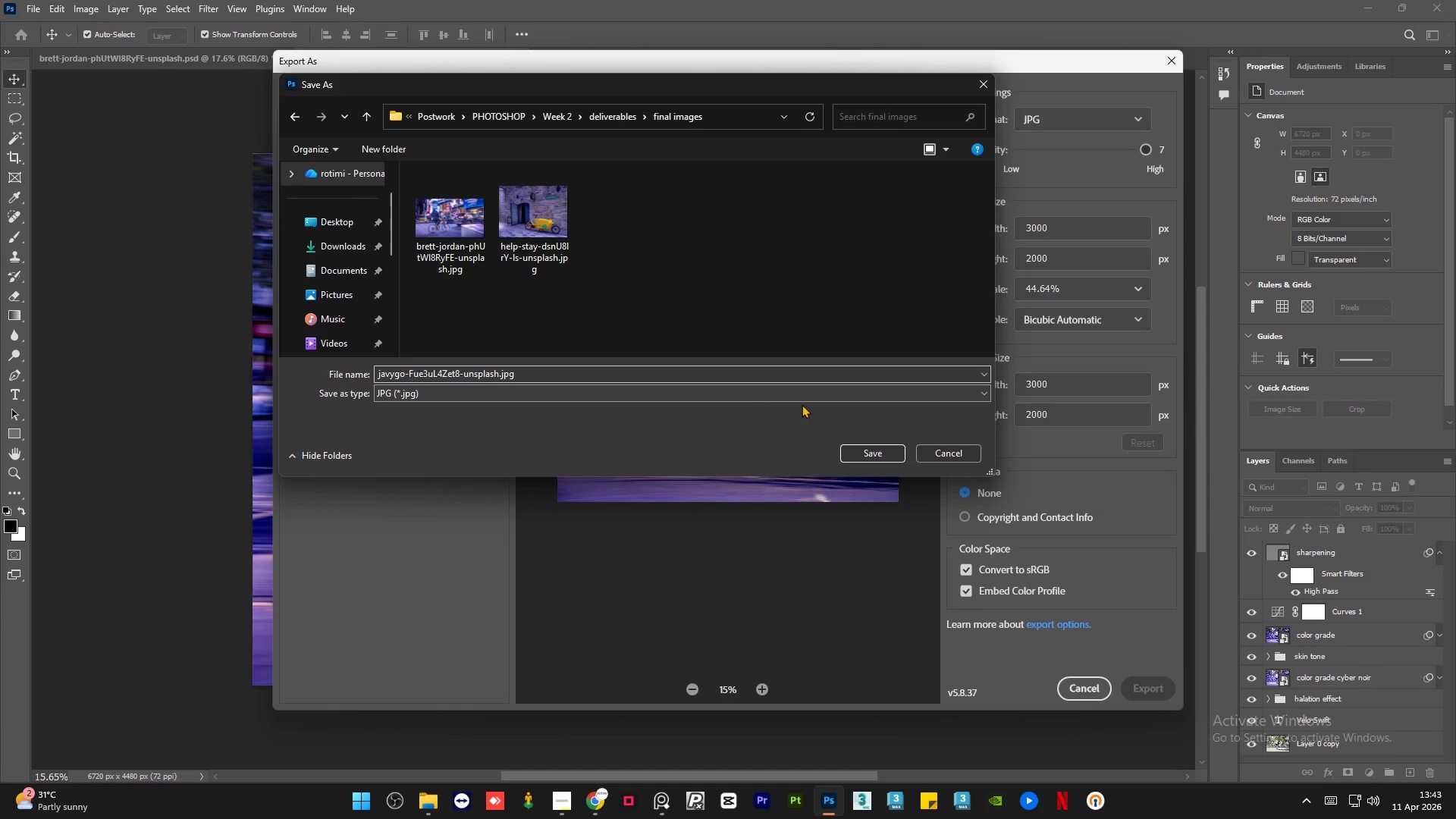 
left_click([861, 454])
 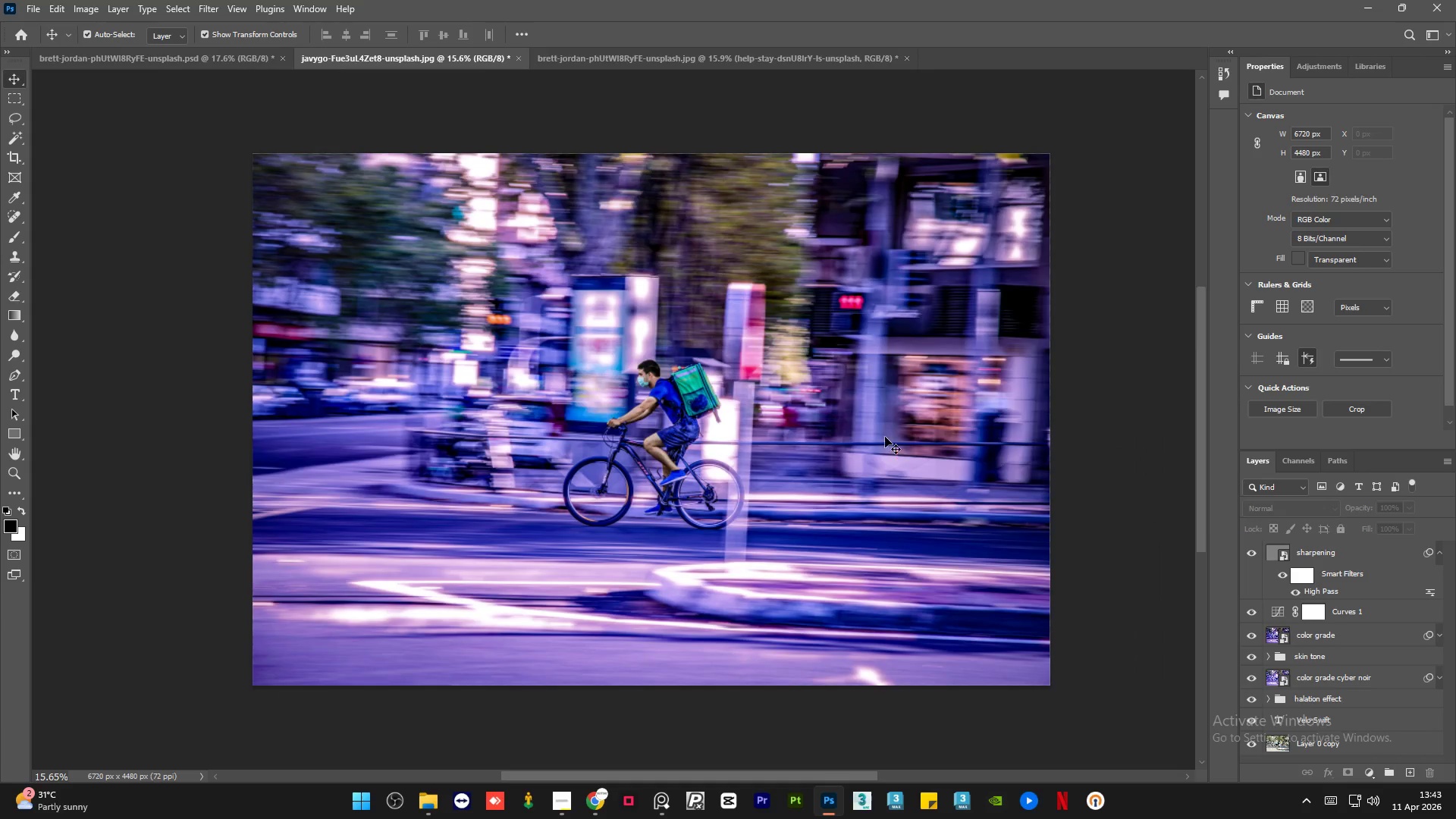 
left_click([604, 52])
 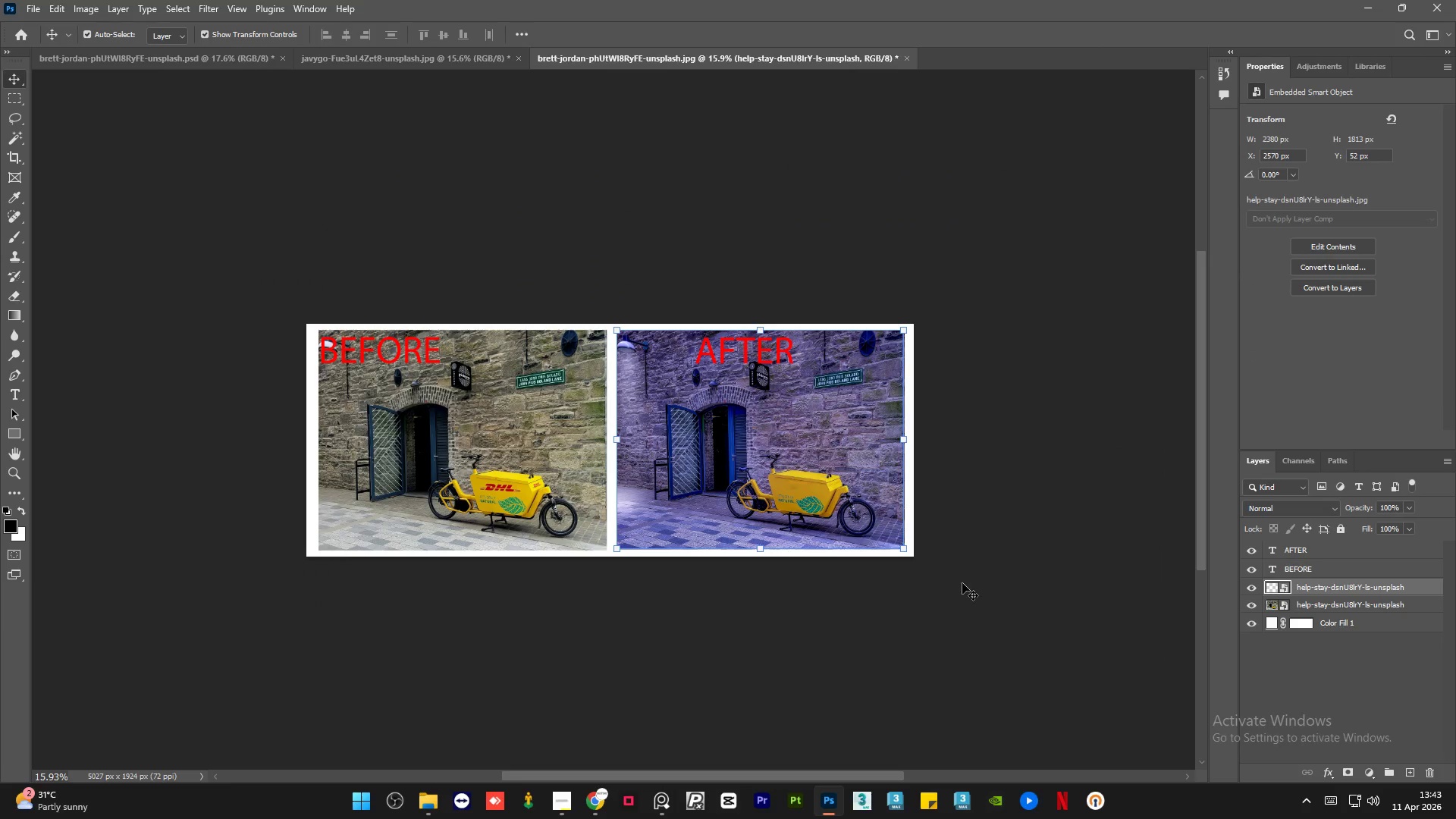 
left_click([750, 462])
 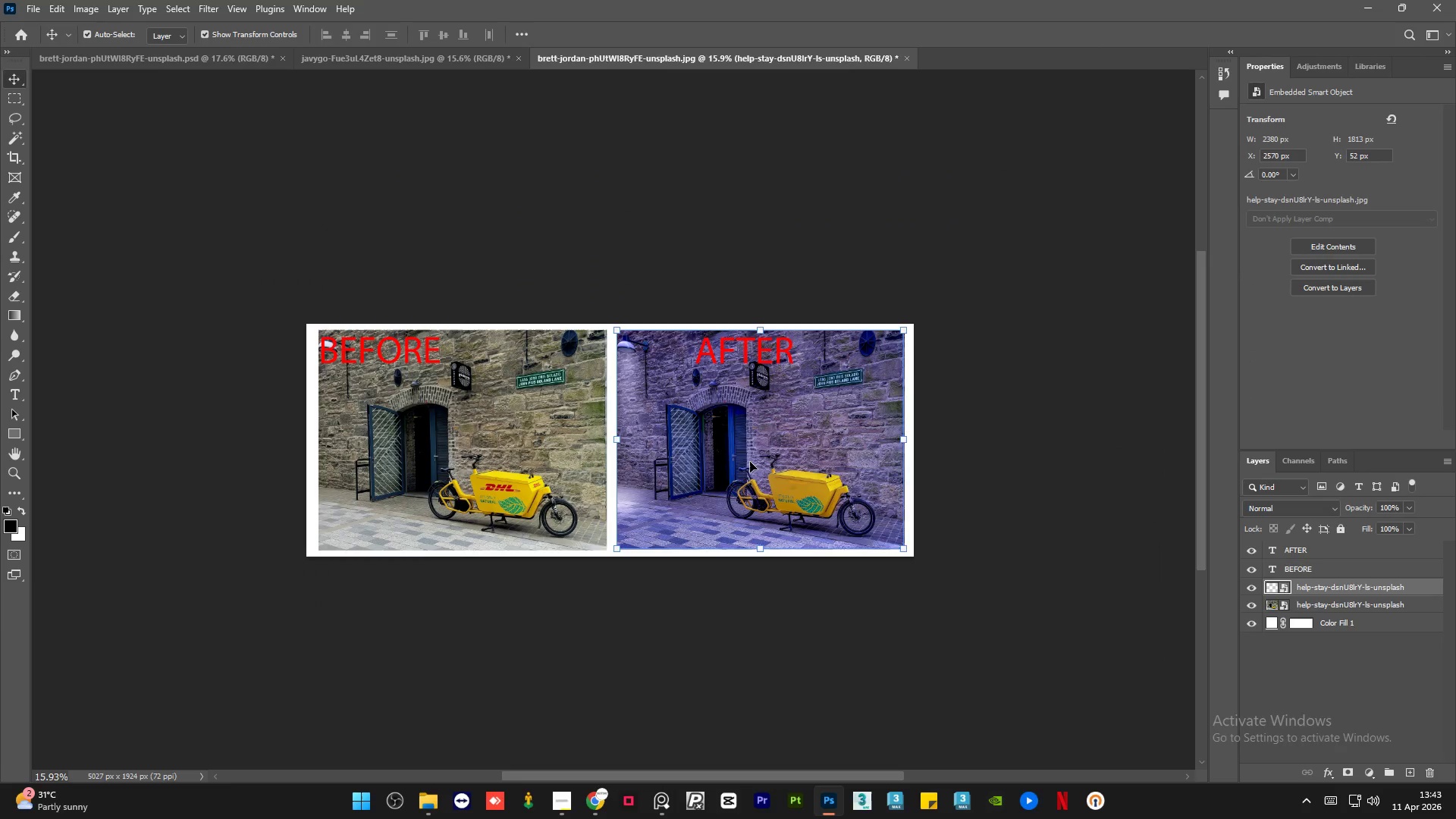 
key(Delete)
 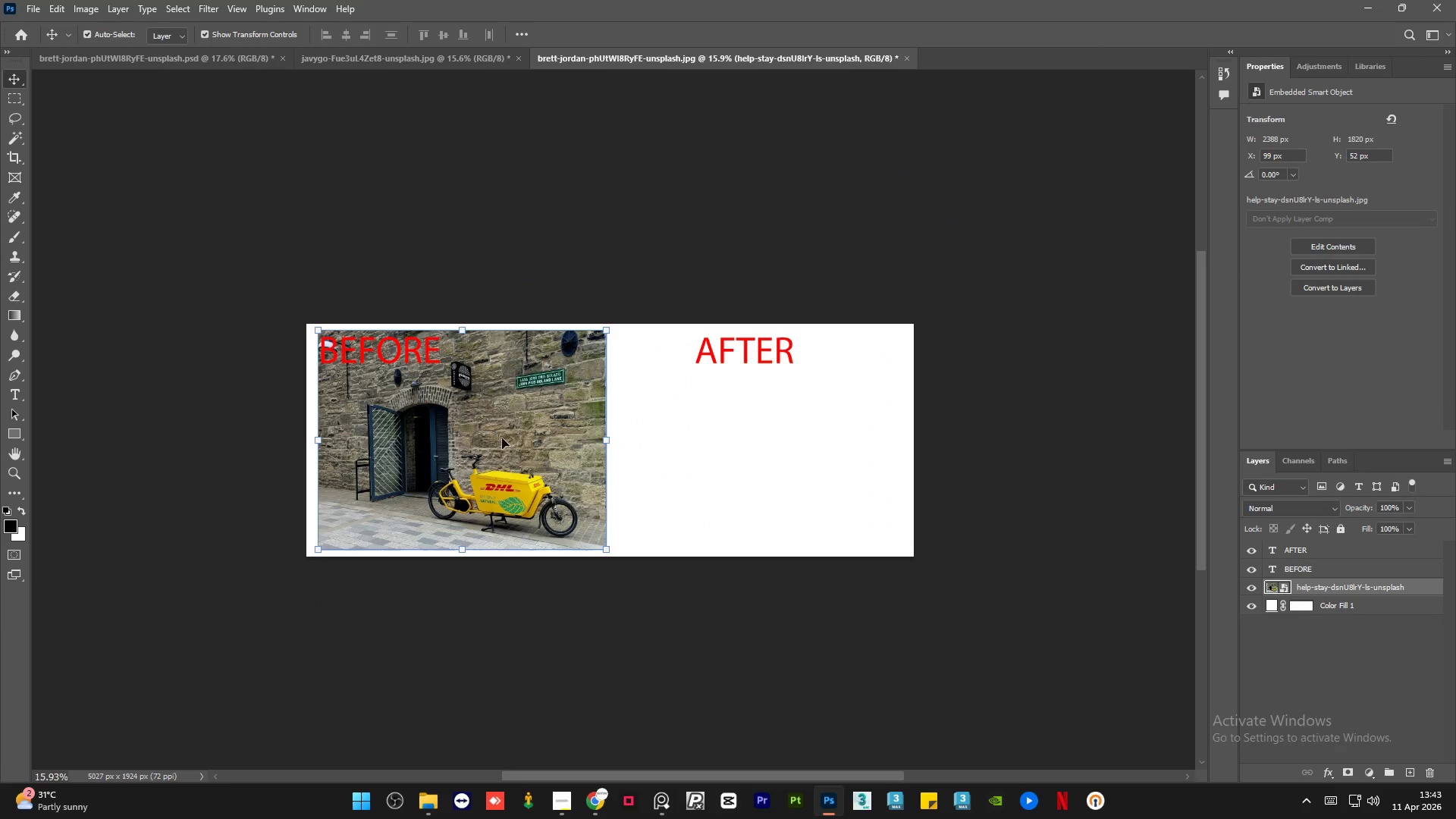 
left_click([502, 438])
 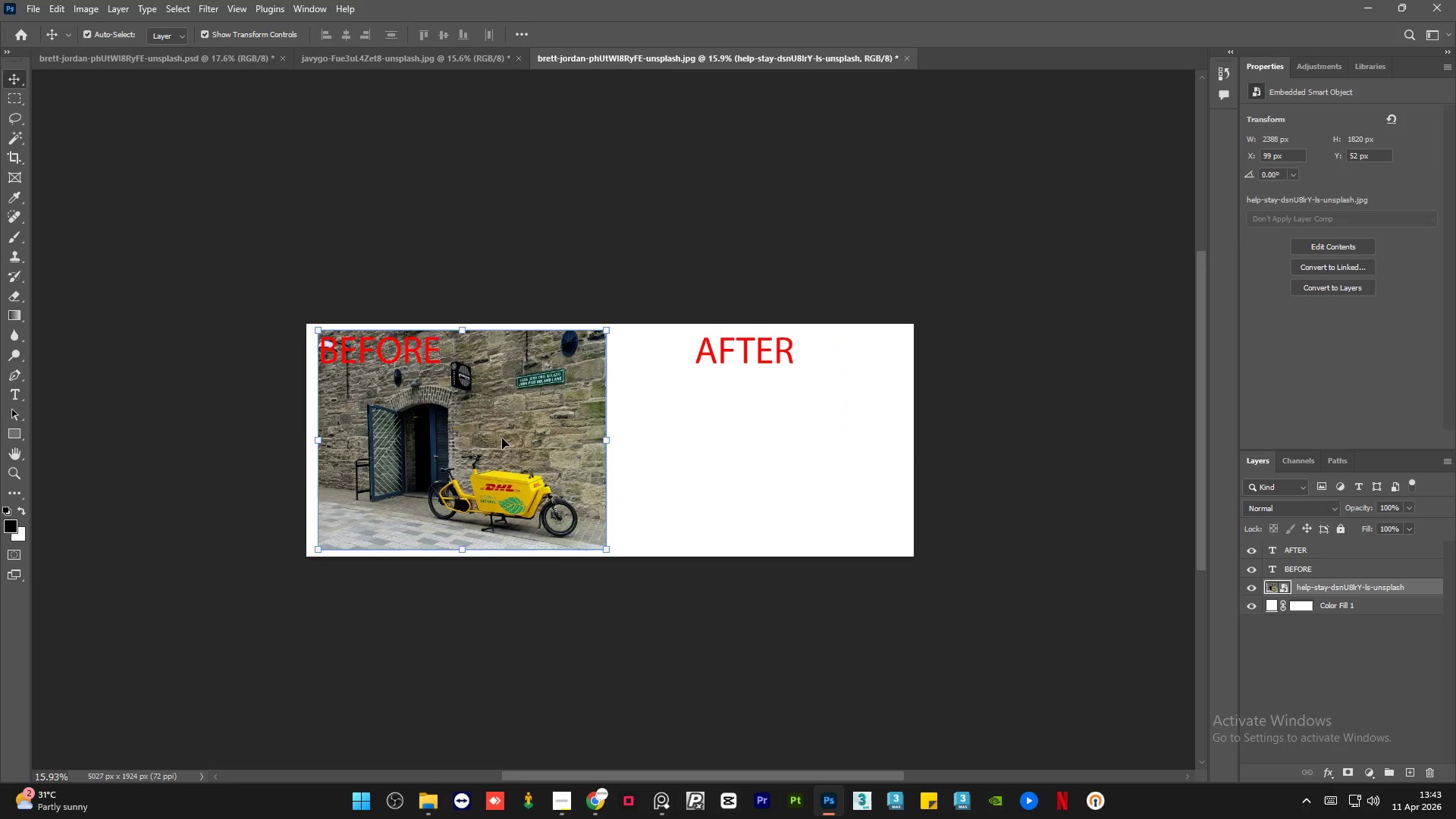 
key(Delete)
 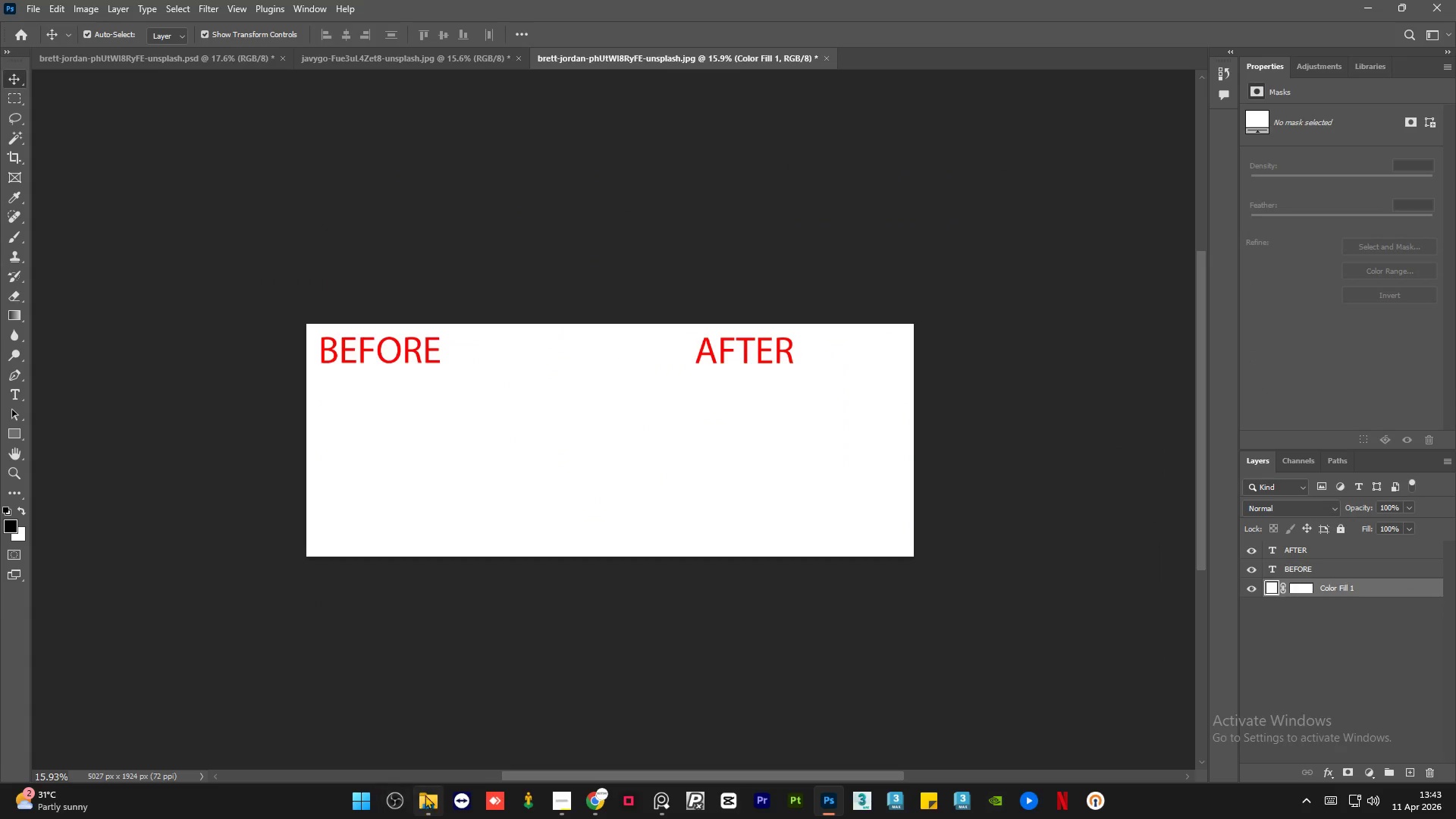 
left_click([430, 792])
 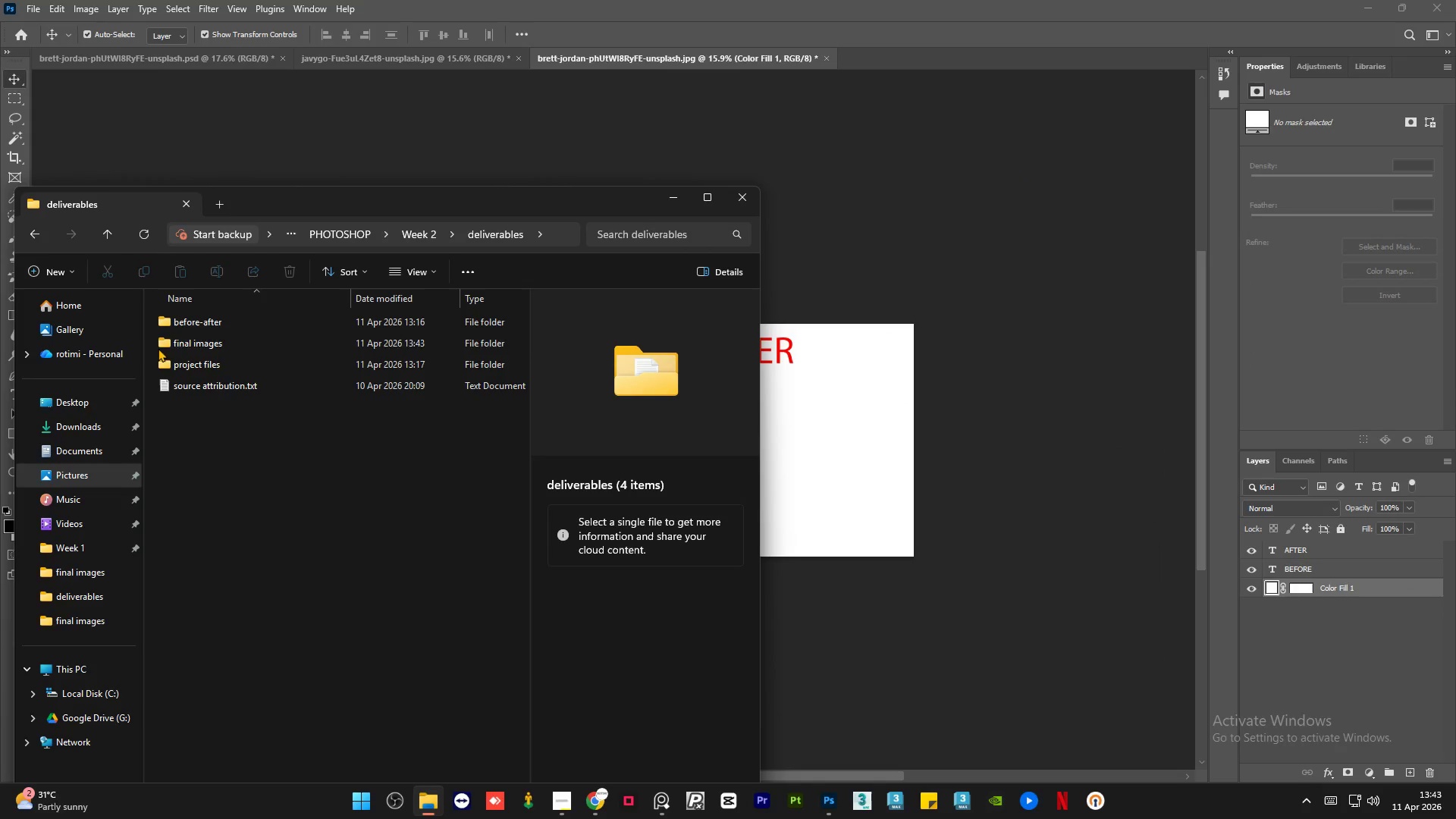 
double_click([191, 337])
 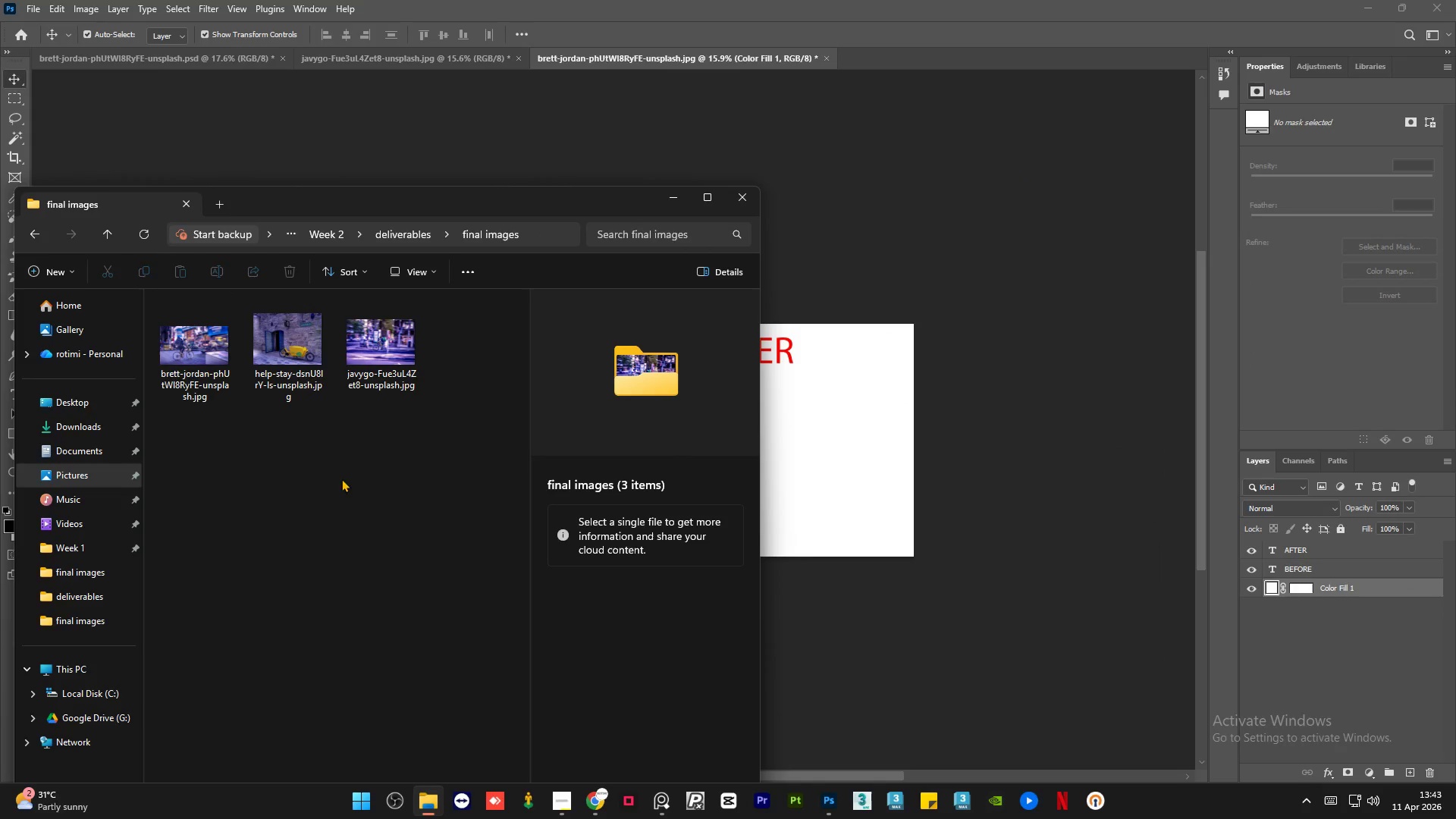 
left_click([397, 340])
 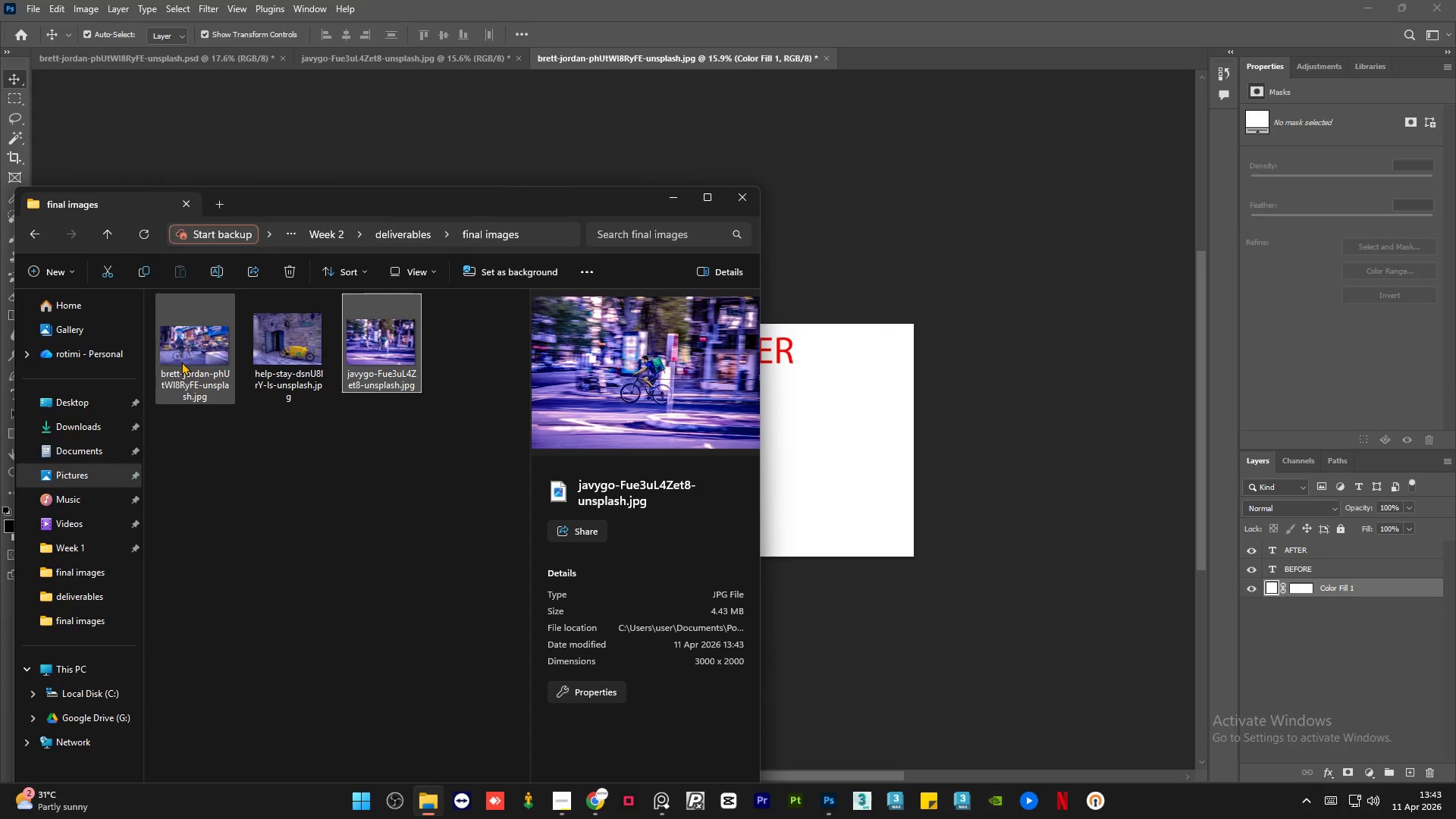 
left_click([181, 362])
 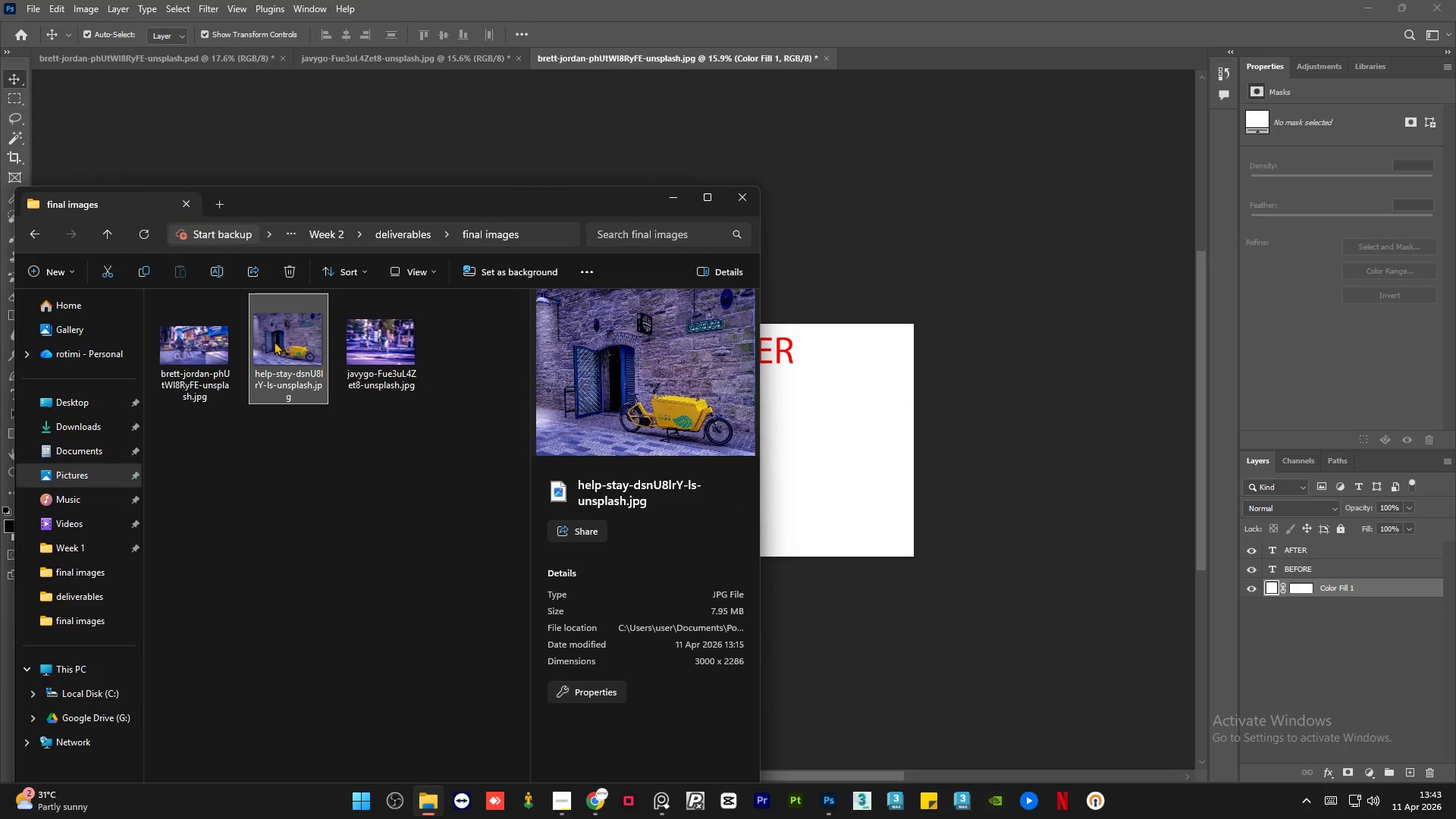 
double_click([361, 341])
 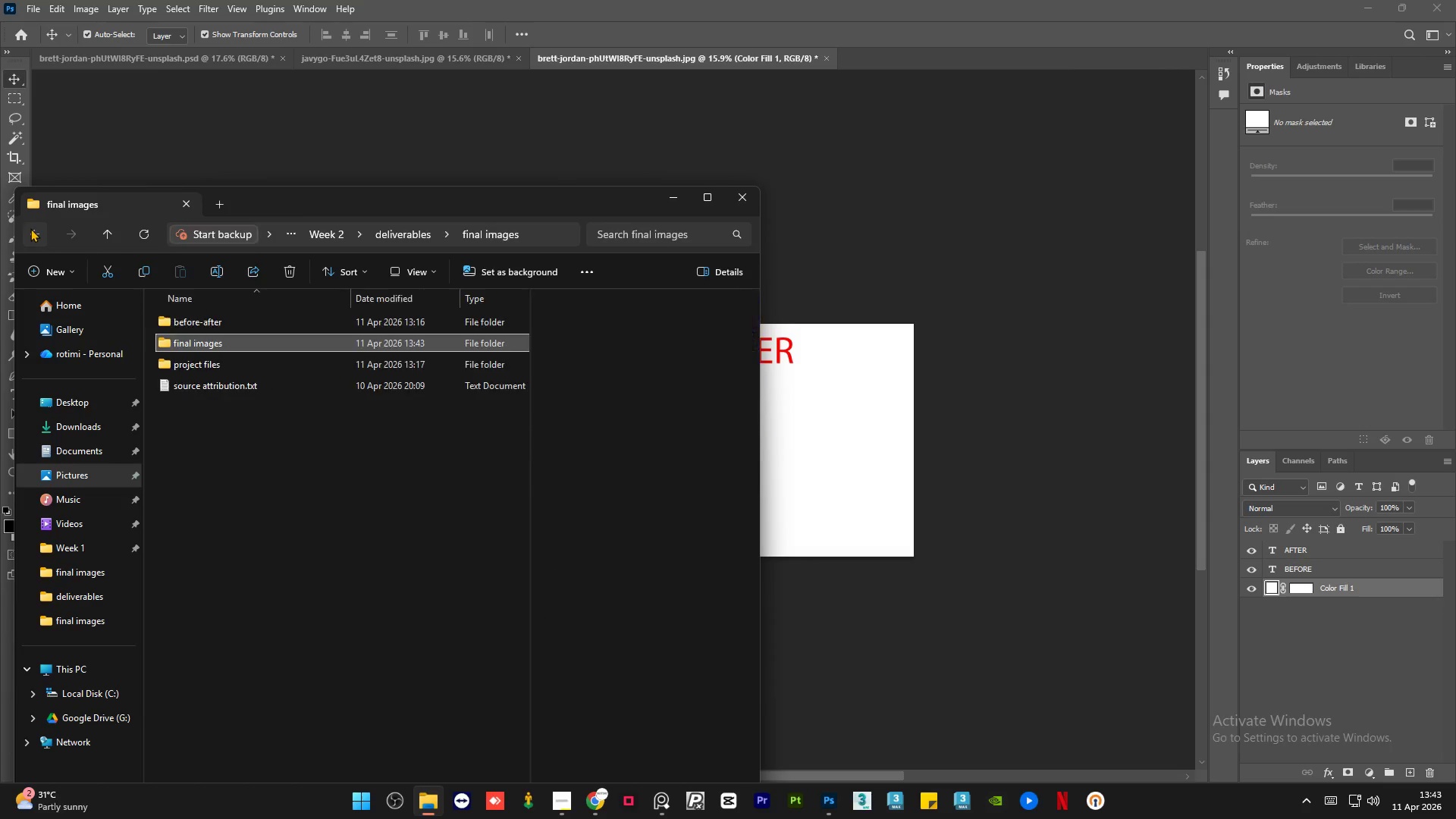 
left_click([31, 230])
 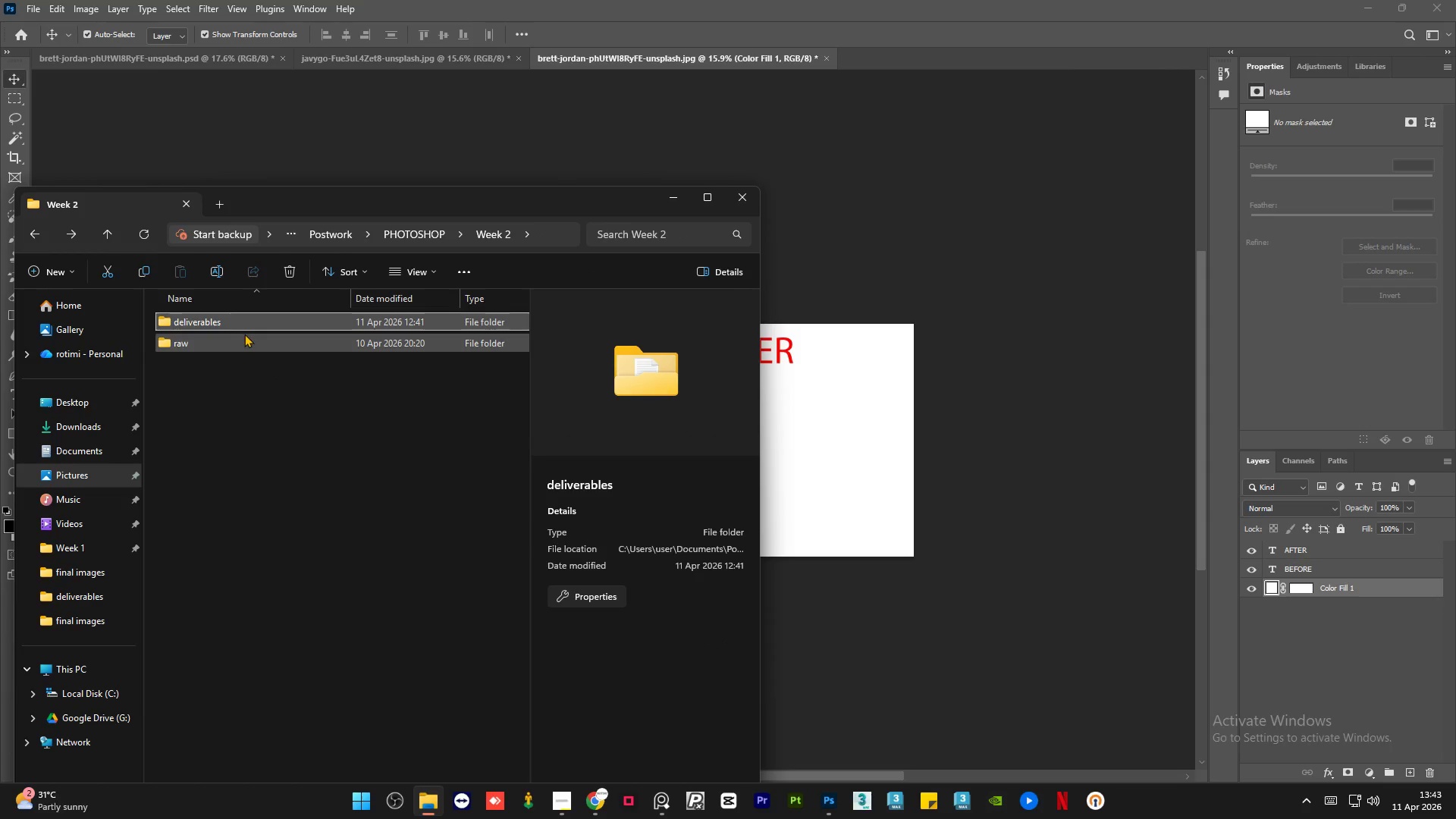 
double_click([244, 334])
 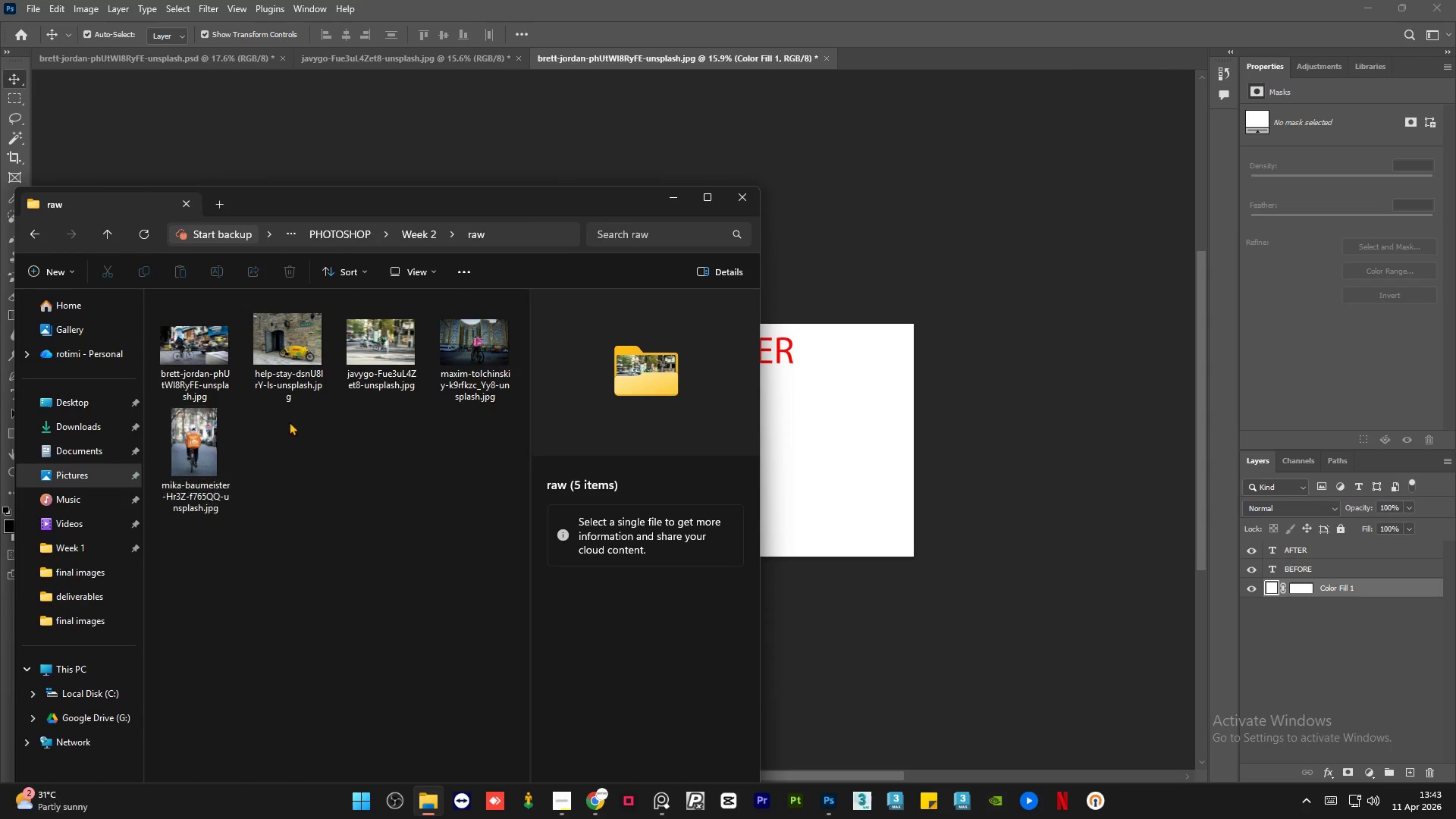 
left_click([393, 369])
 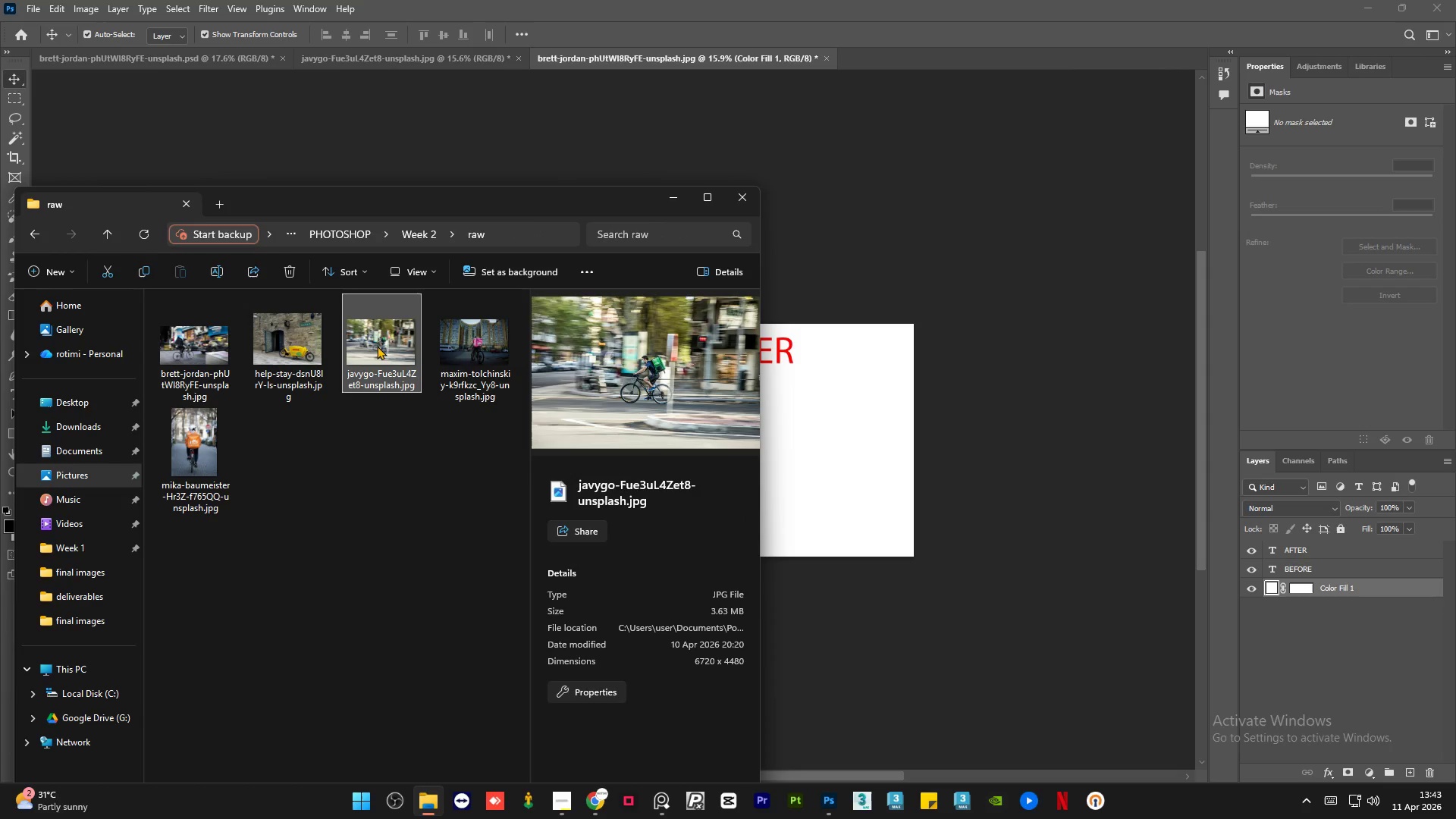 
left_click_drag(start_coordinate=[377, 345], to_coordinate=[843, 437])
 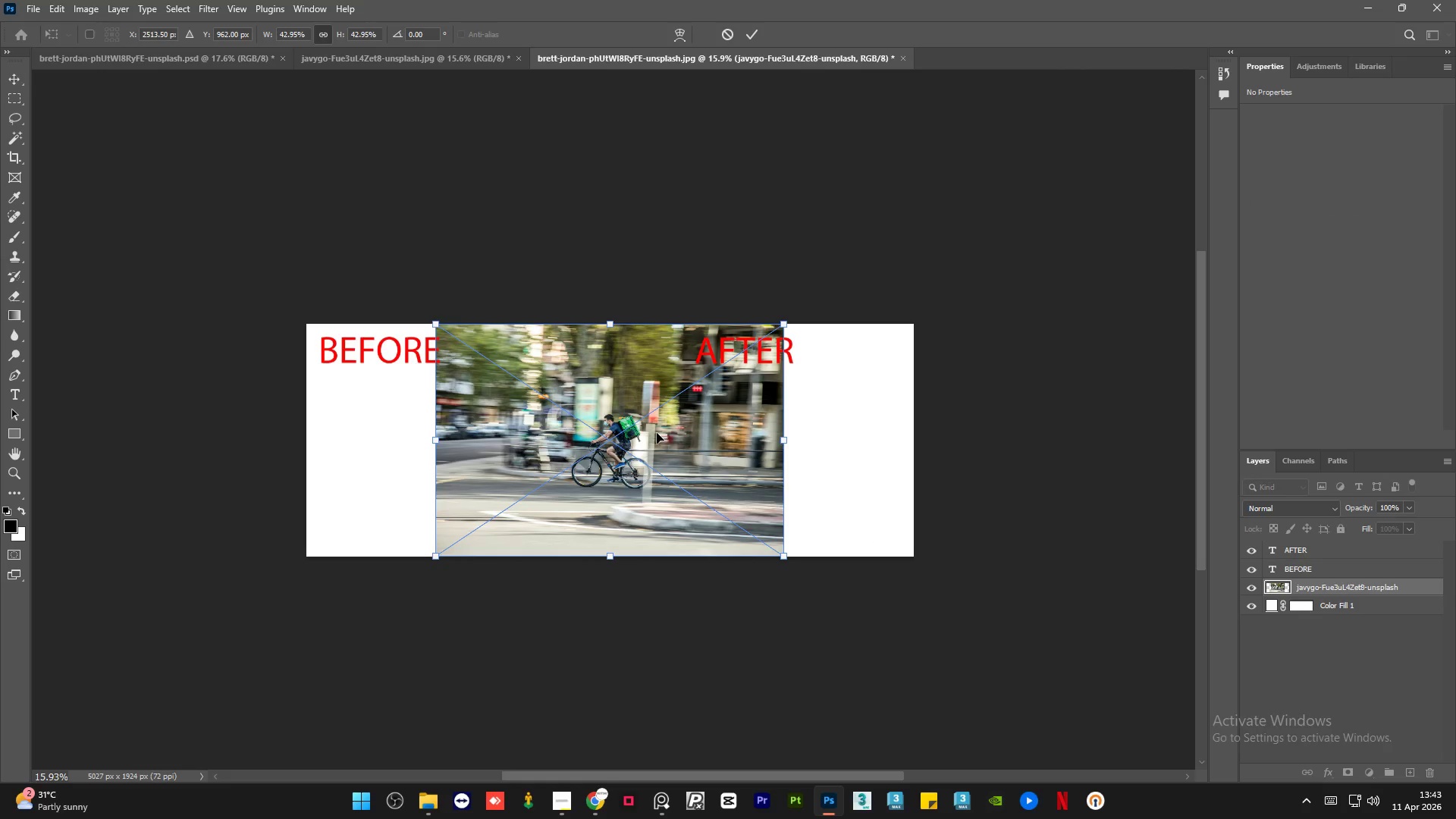 
left_click_drag(start_coordinate=[686, 449], to_coordinate=[573, 447])
 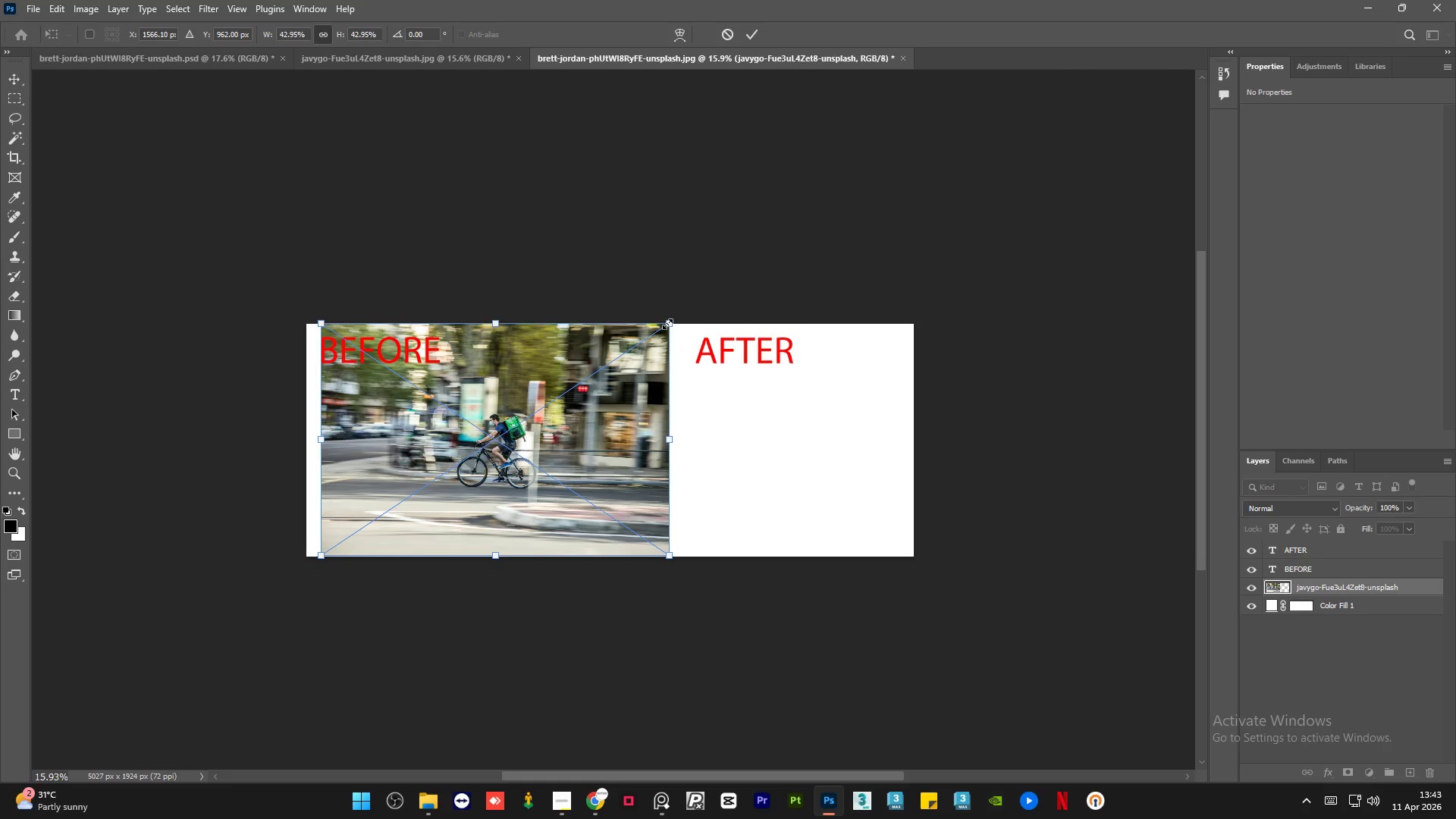 
left_click_drag(start_coordinate=[669, 323], to_coordinate=[603, 365])
 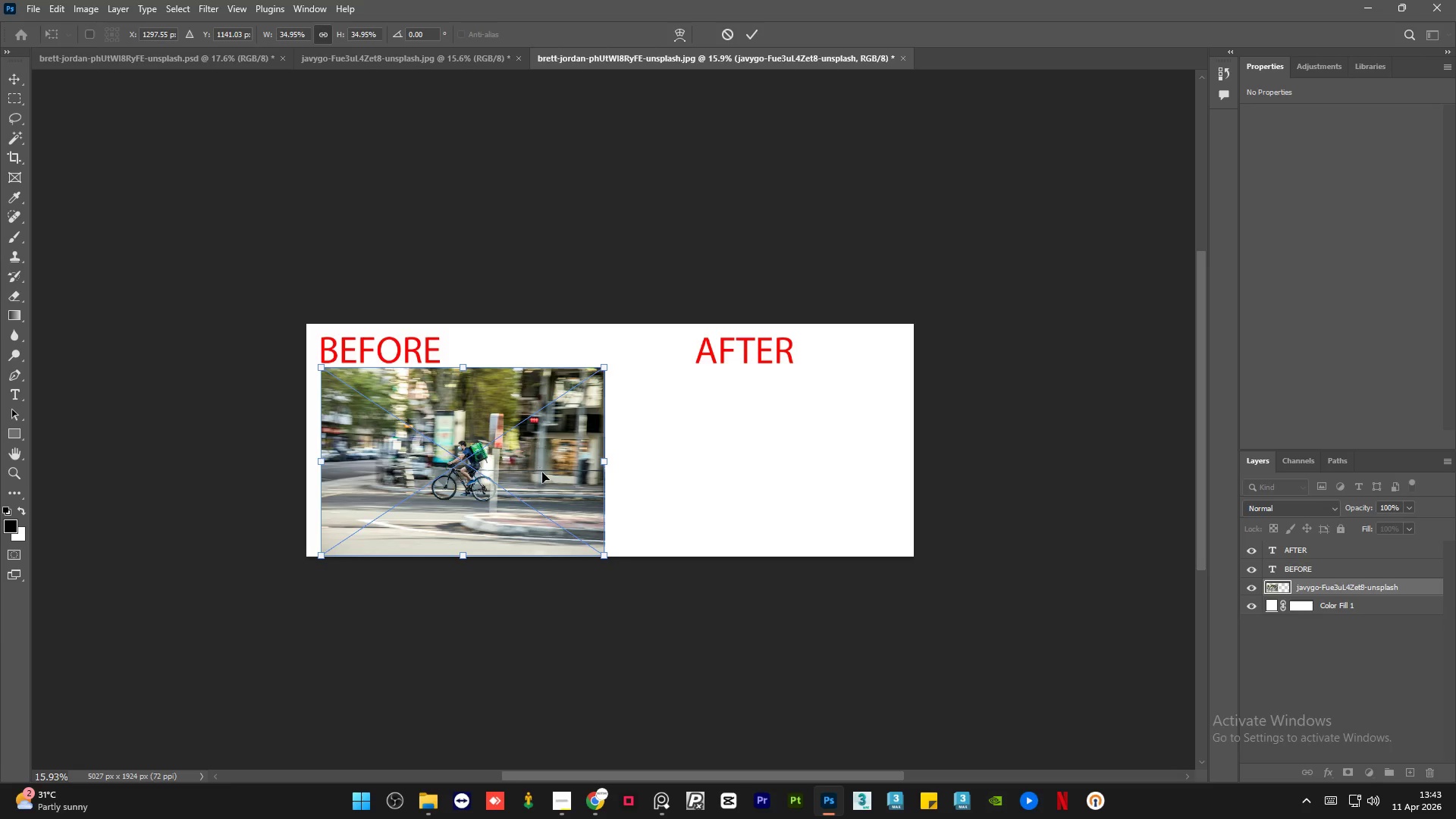 
left_click_drag(start_coordinate=[542, 474], to_coordinate=[539, 441])
 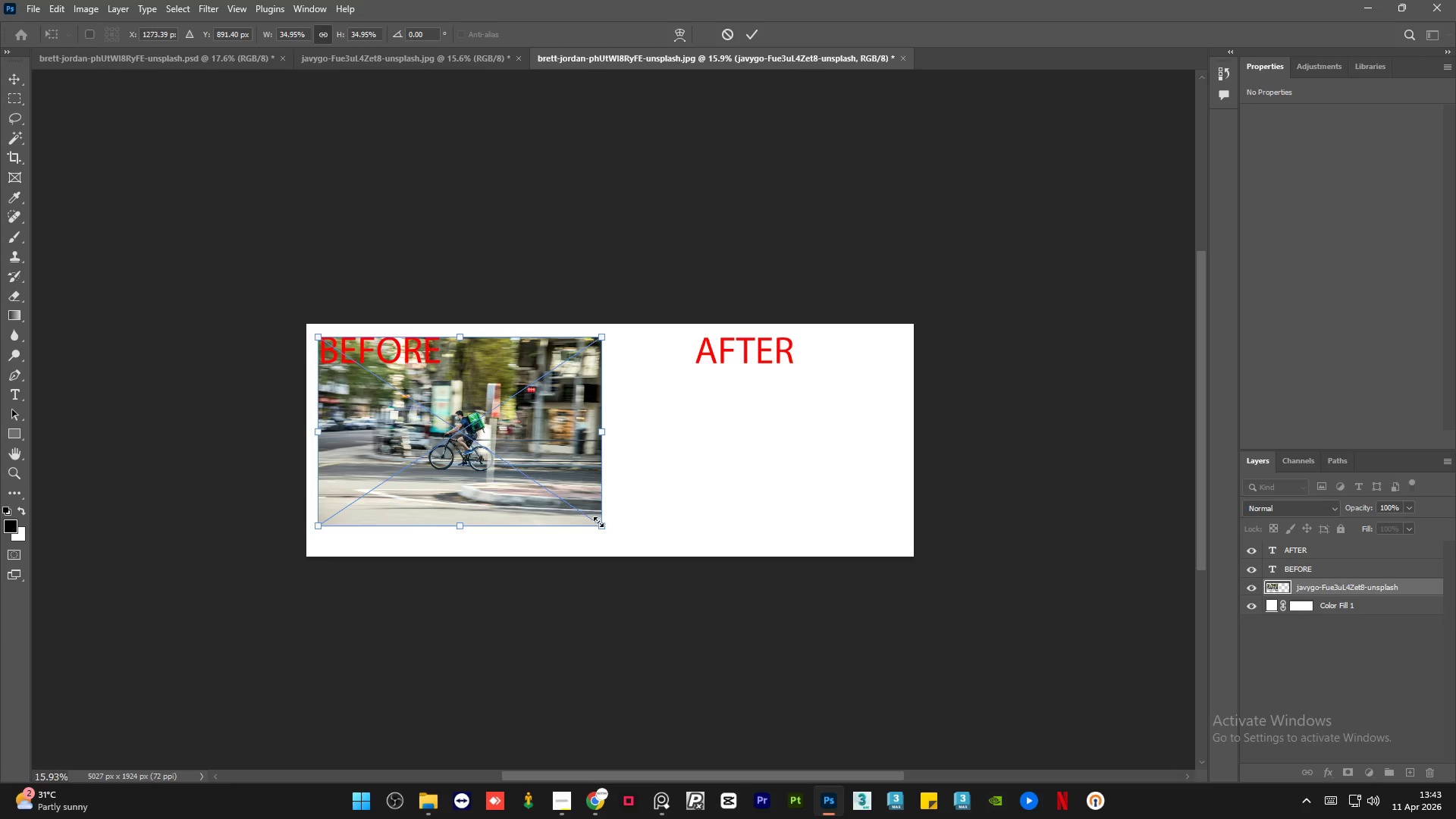 
left_click_drag(start_coordinate=[599, 524], to_coordinate=[632, 555])
 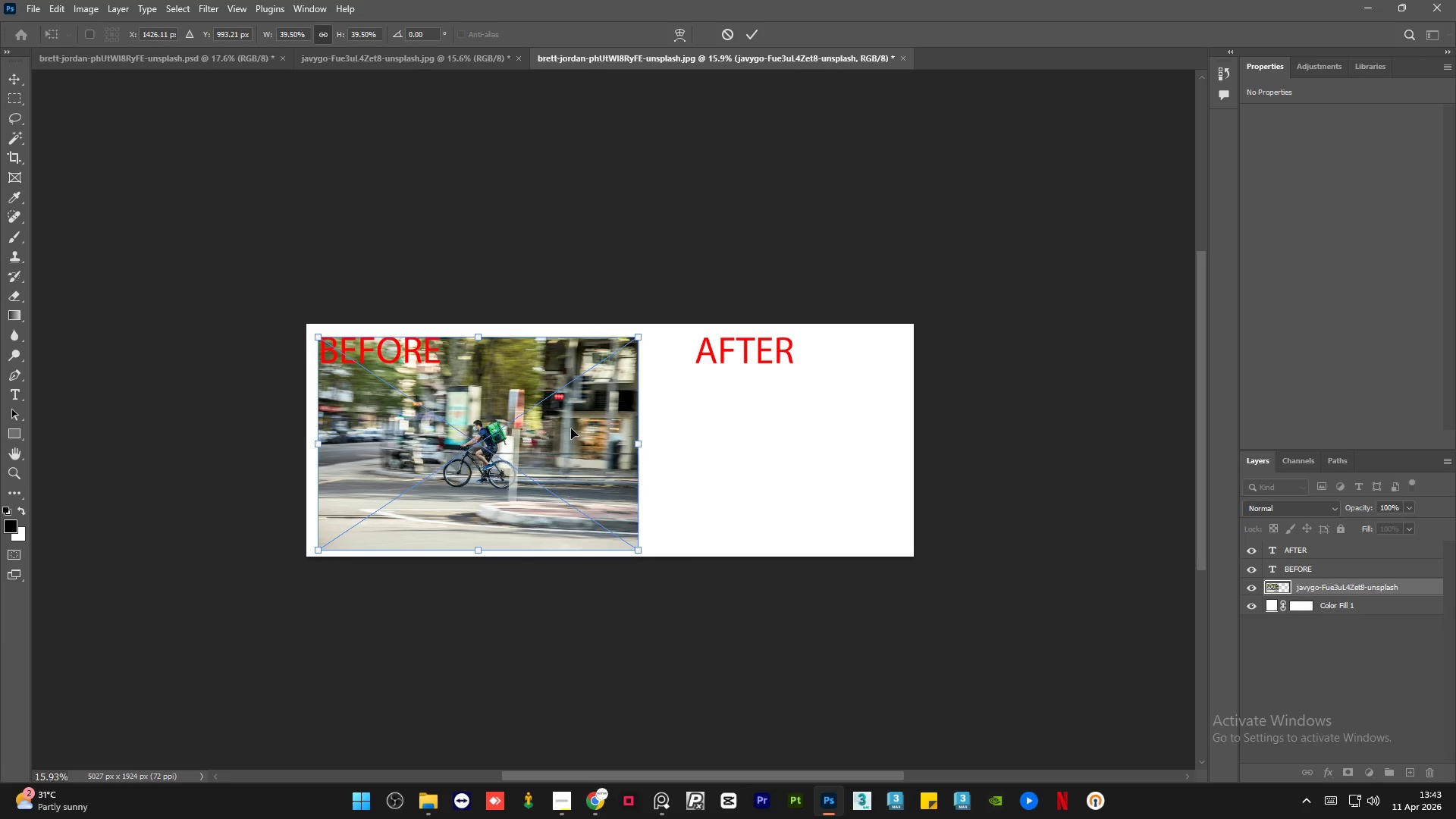 
left_click_drag(start_coordinate=[571, 428], to_coordinate=[569, 423])
 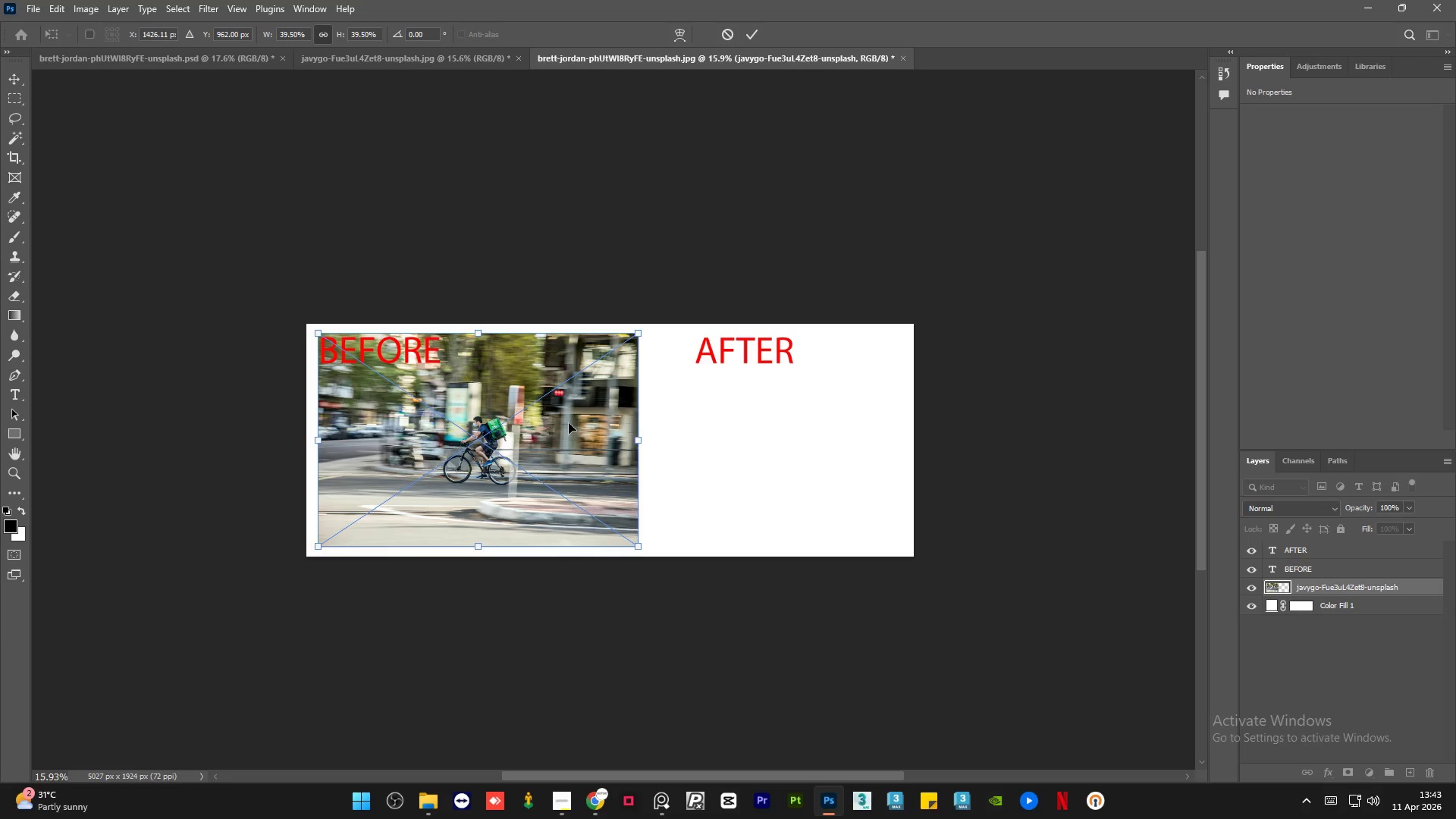 
key(ArrowLeft)
 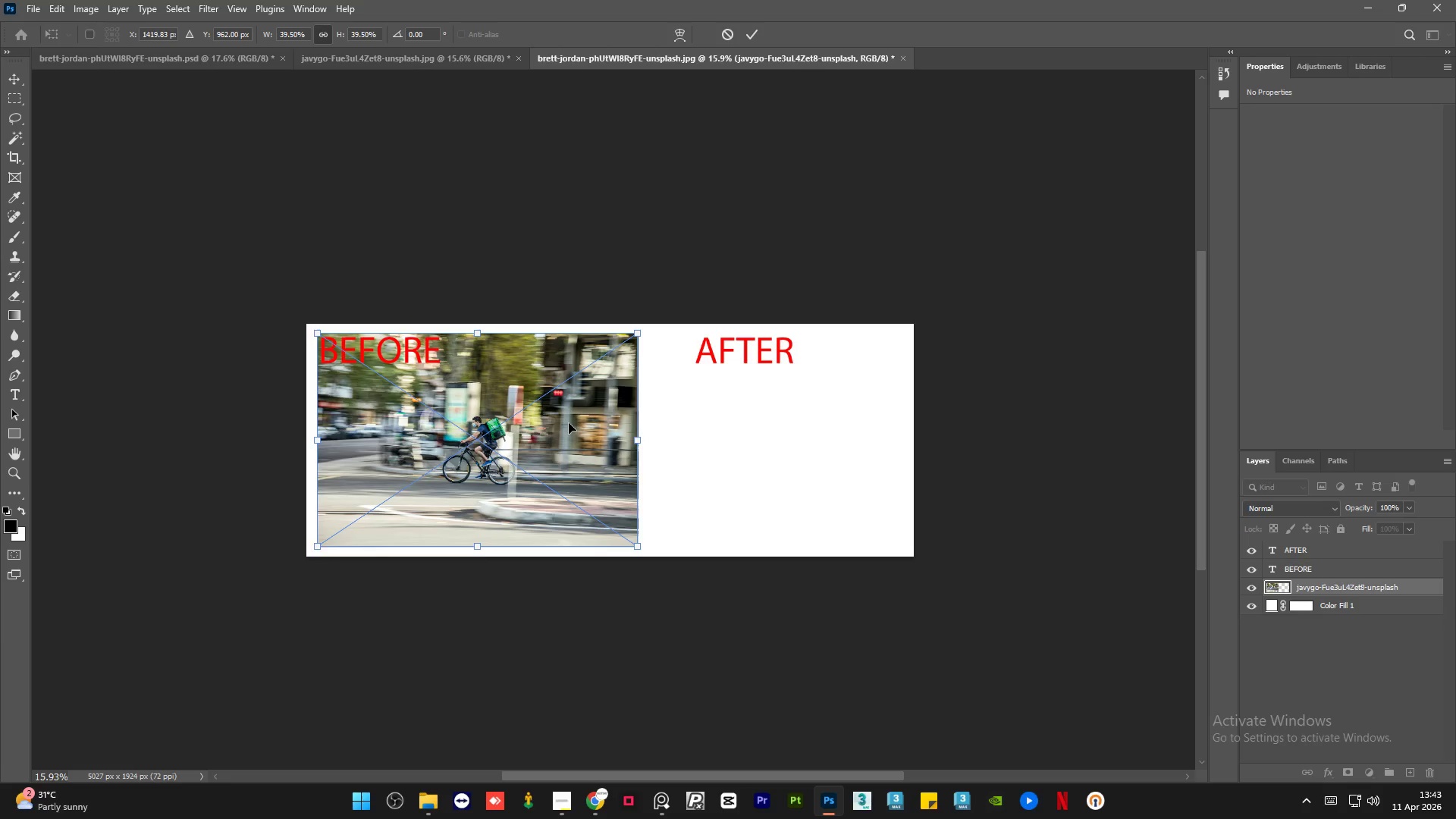 
key(ArrowLeft)
 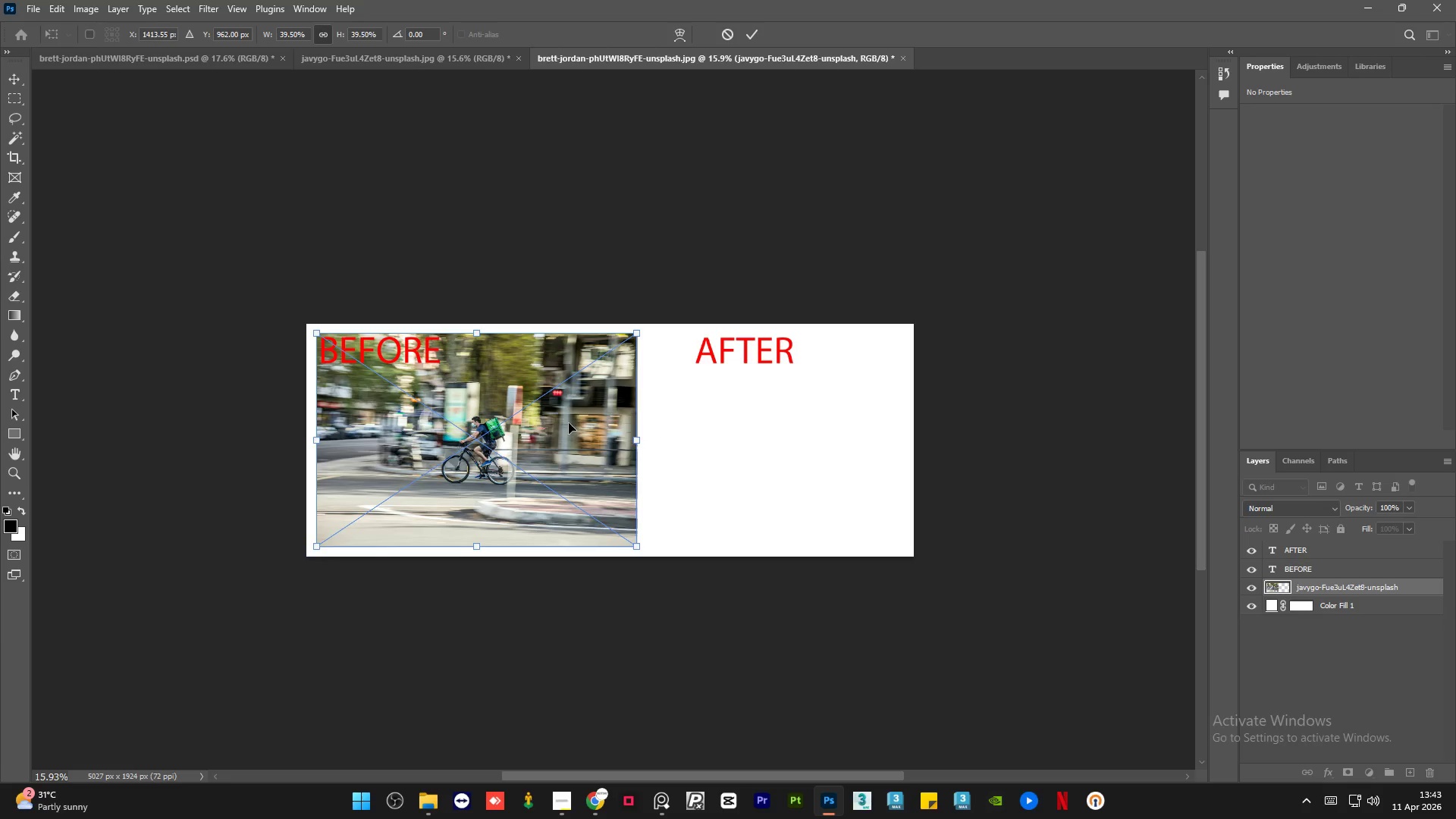 
key(ArrowLeft)
 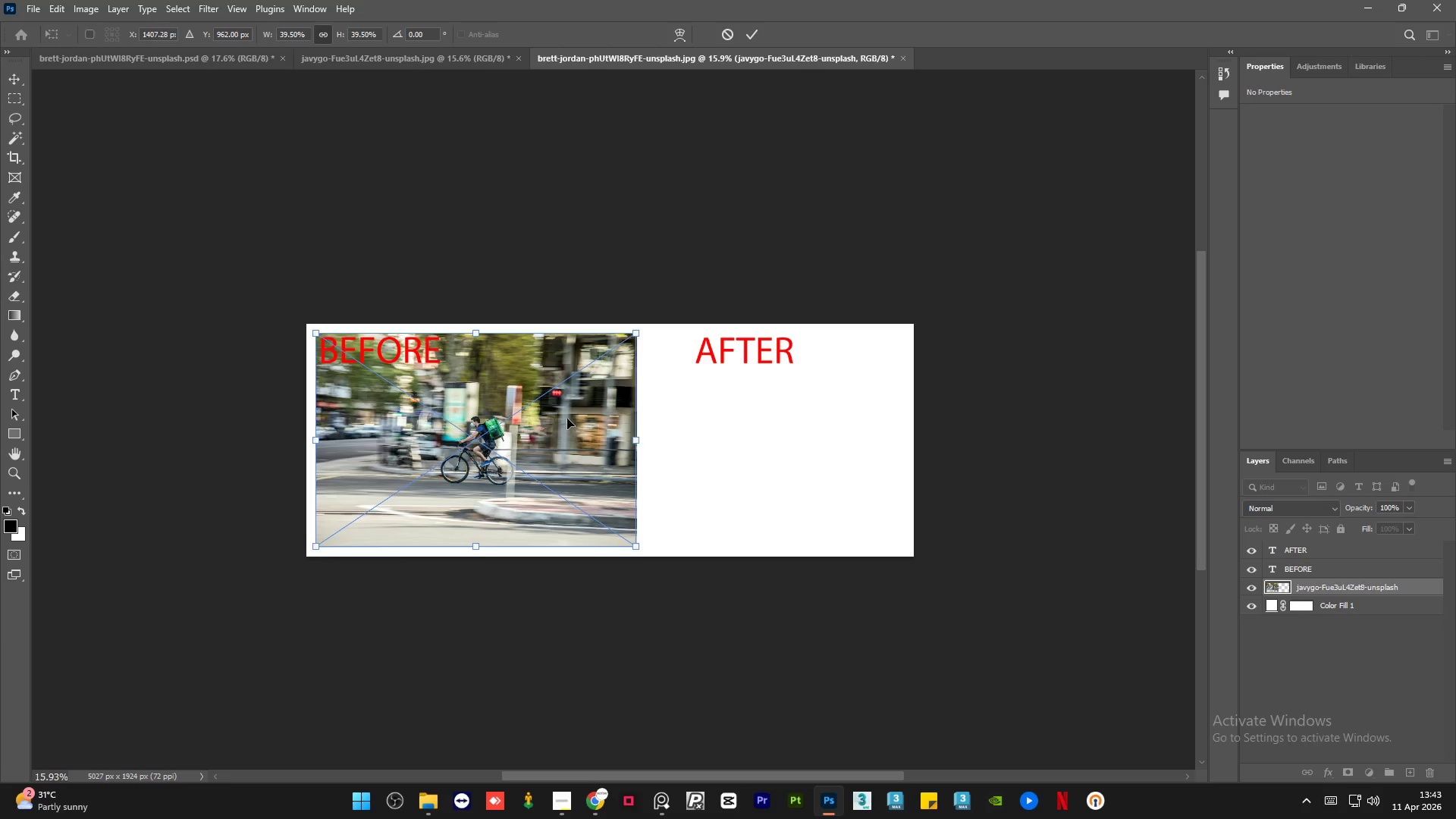 
key(ArrowLeft)
 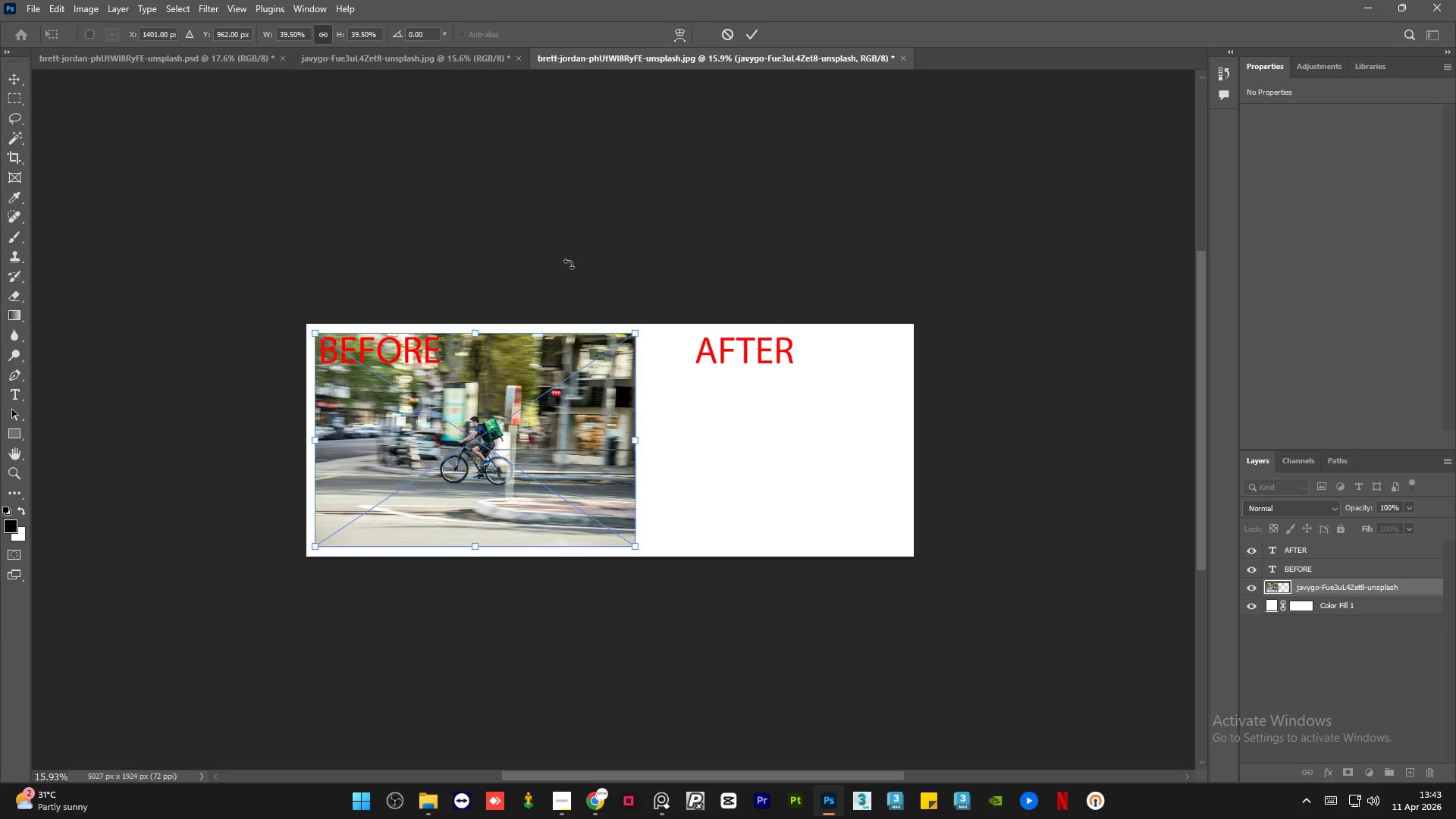 
key(ArrowLeft)
 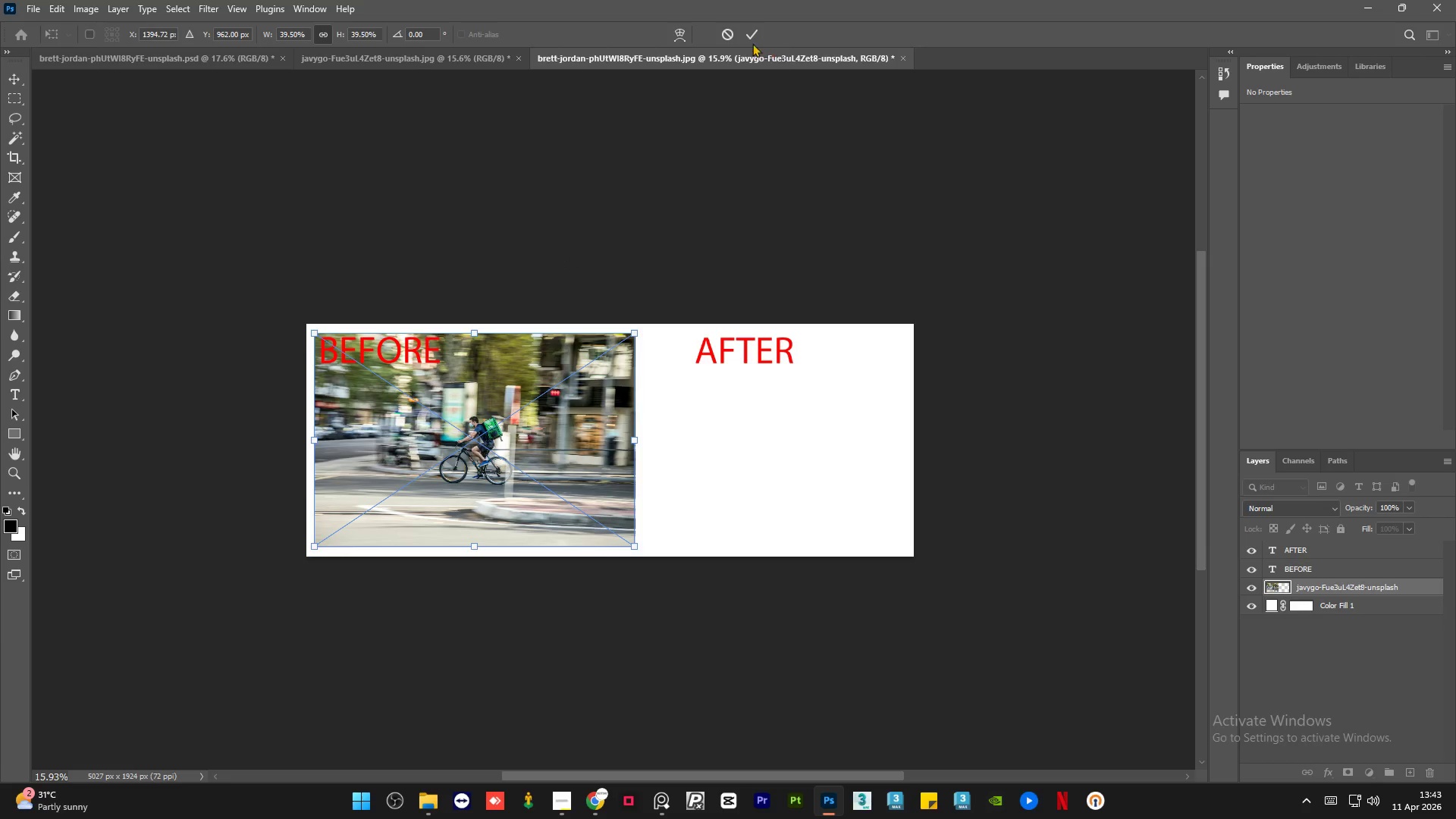 
left_click([752, 36])
 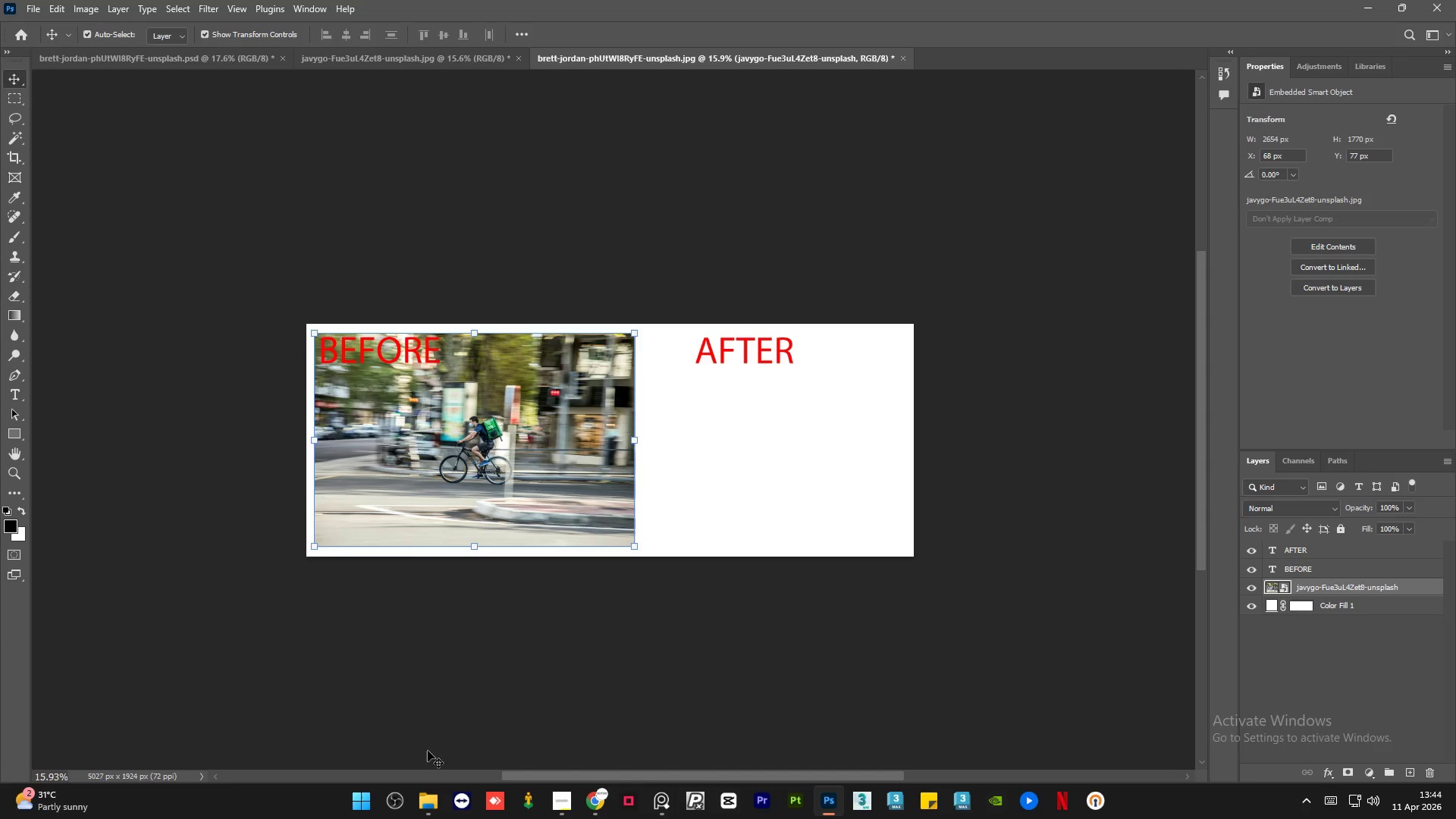 
left_click([431, 812])
 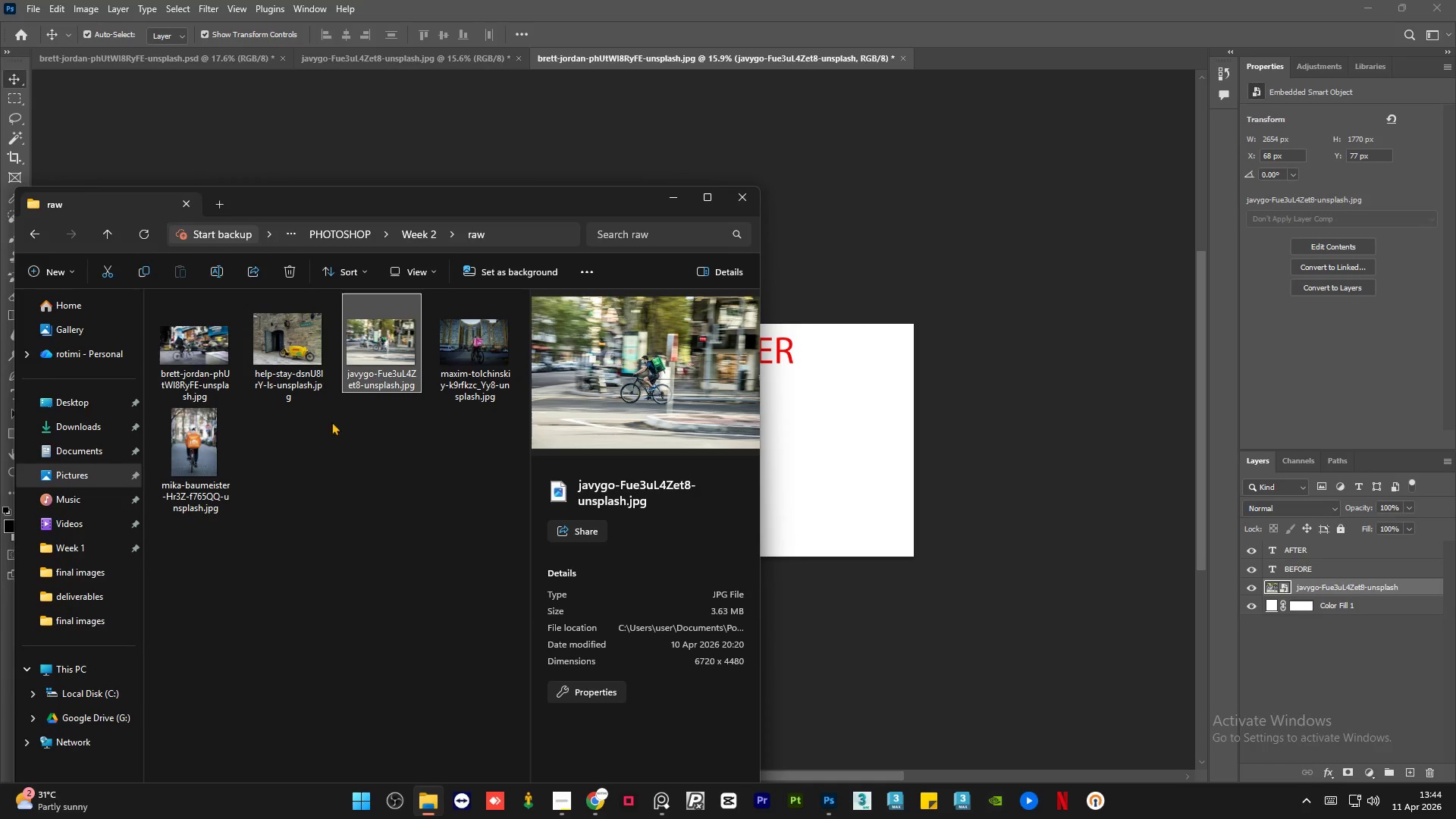 
left_click([291, 491])
 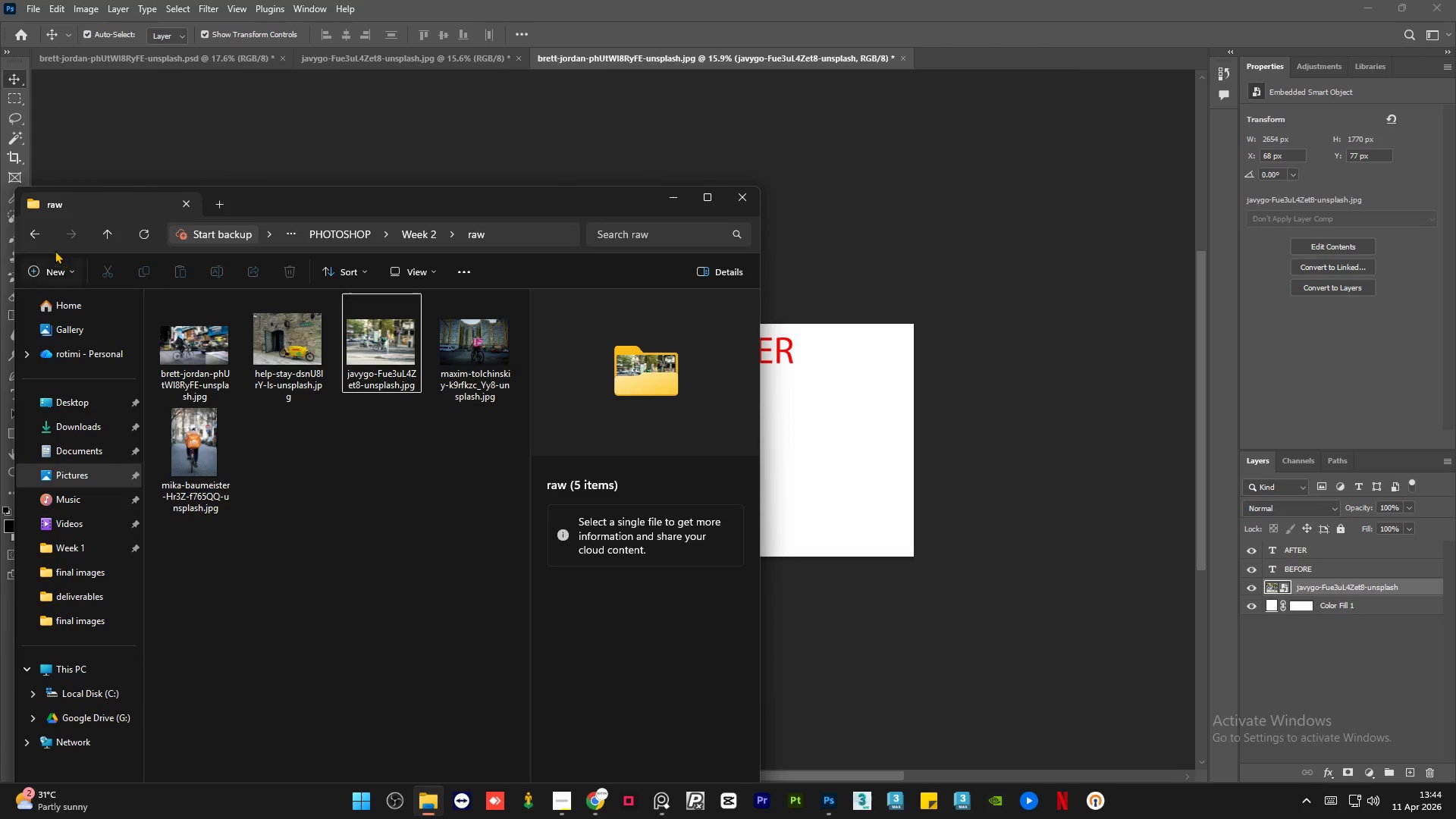 
left_click([27, 234])
 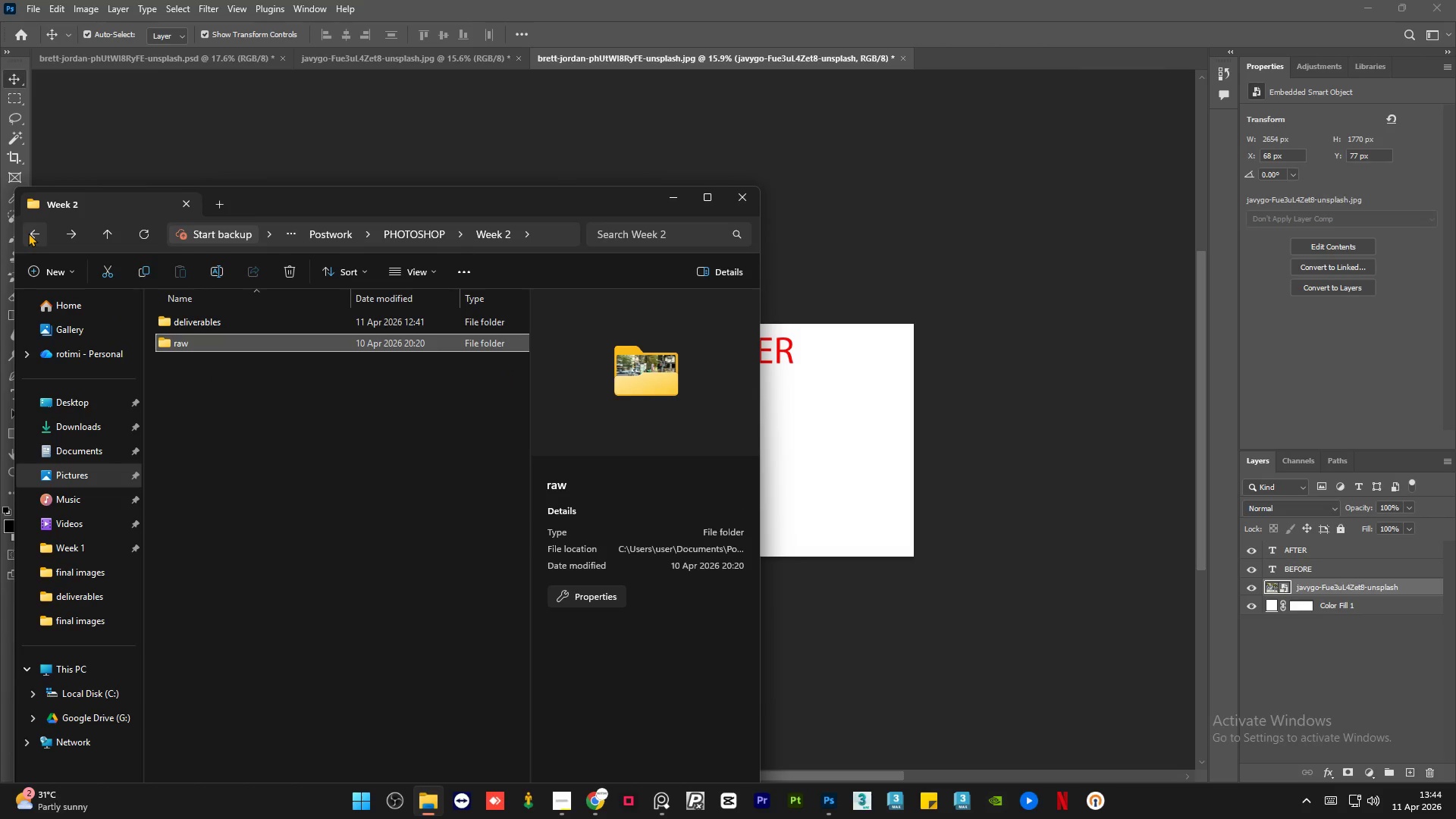 
left_click([28, 233])
 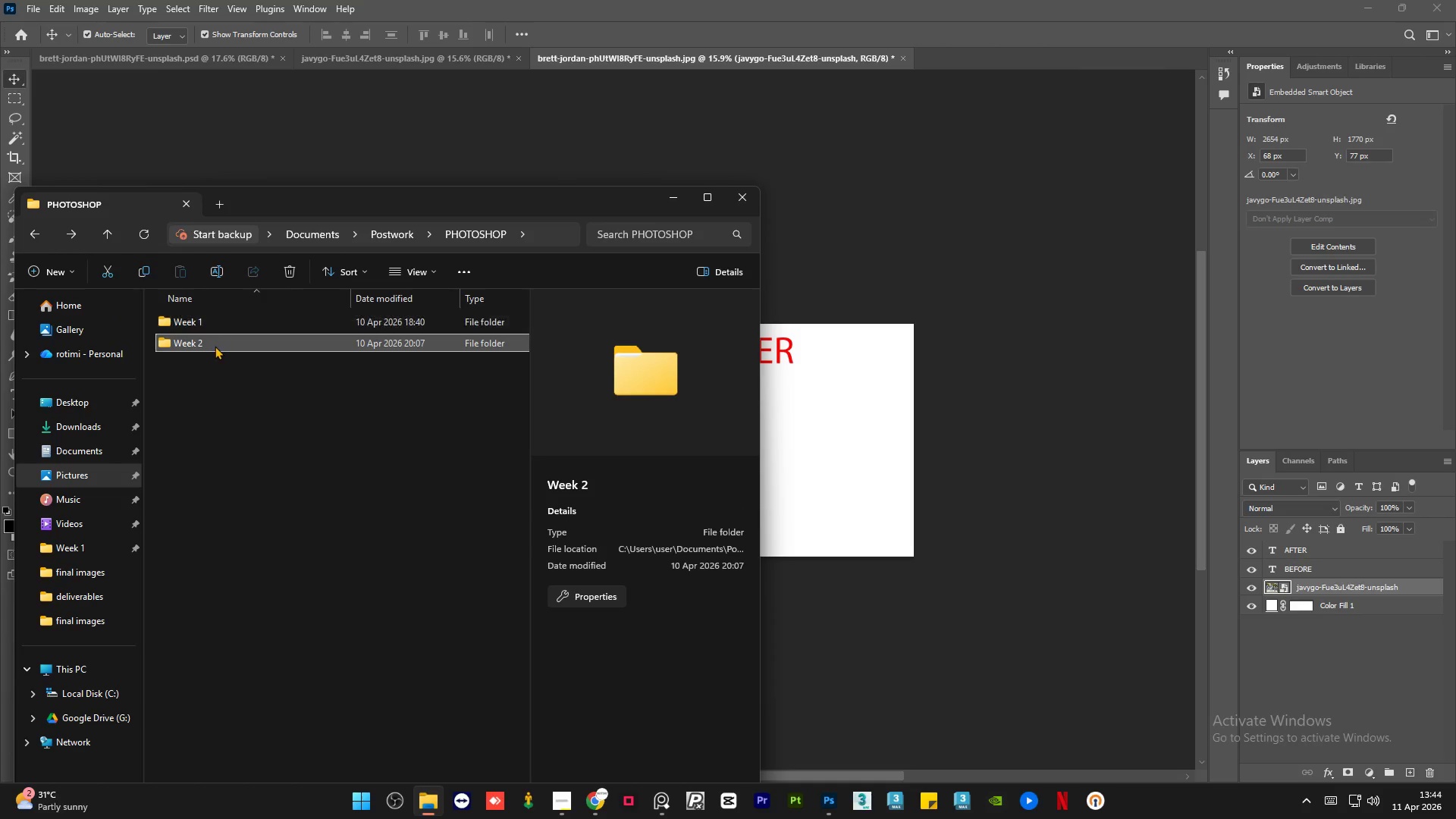 
double_click([215, 346])
 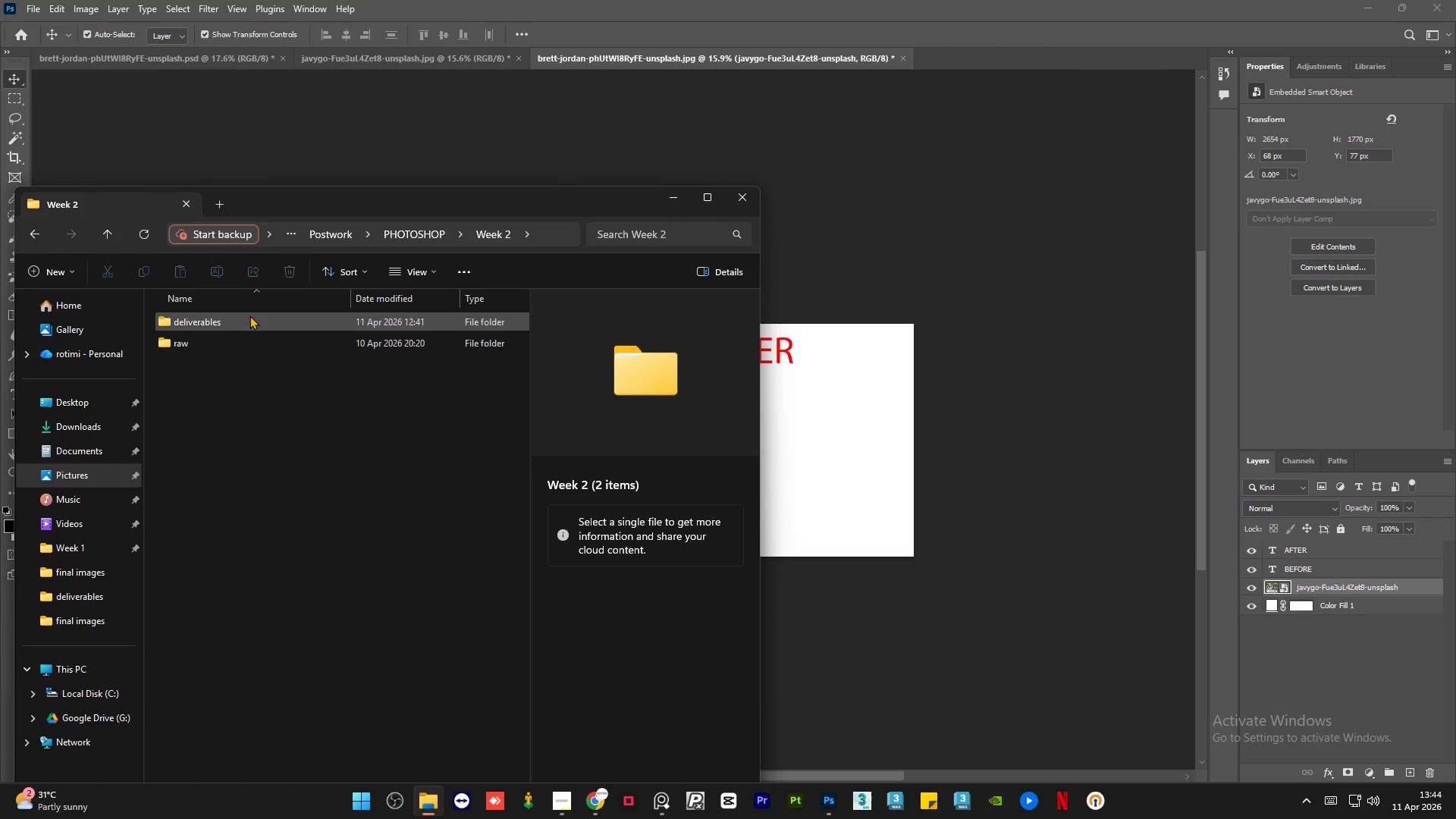 
triple_click([250, 315])
 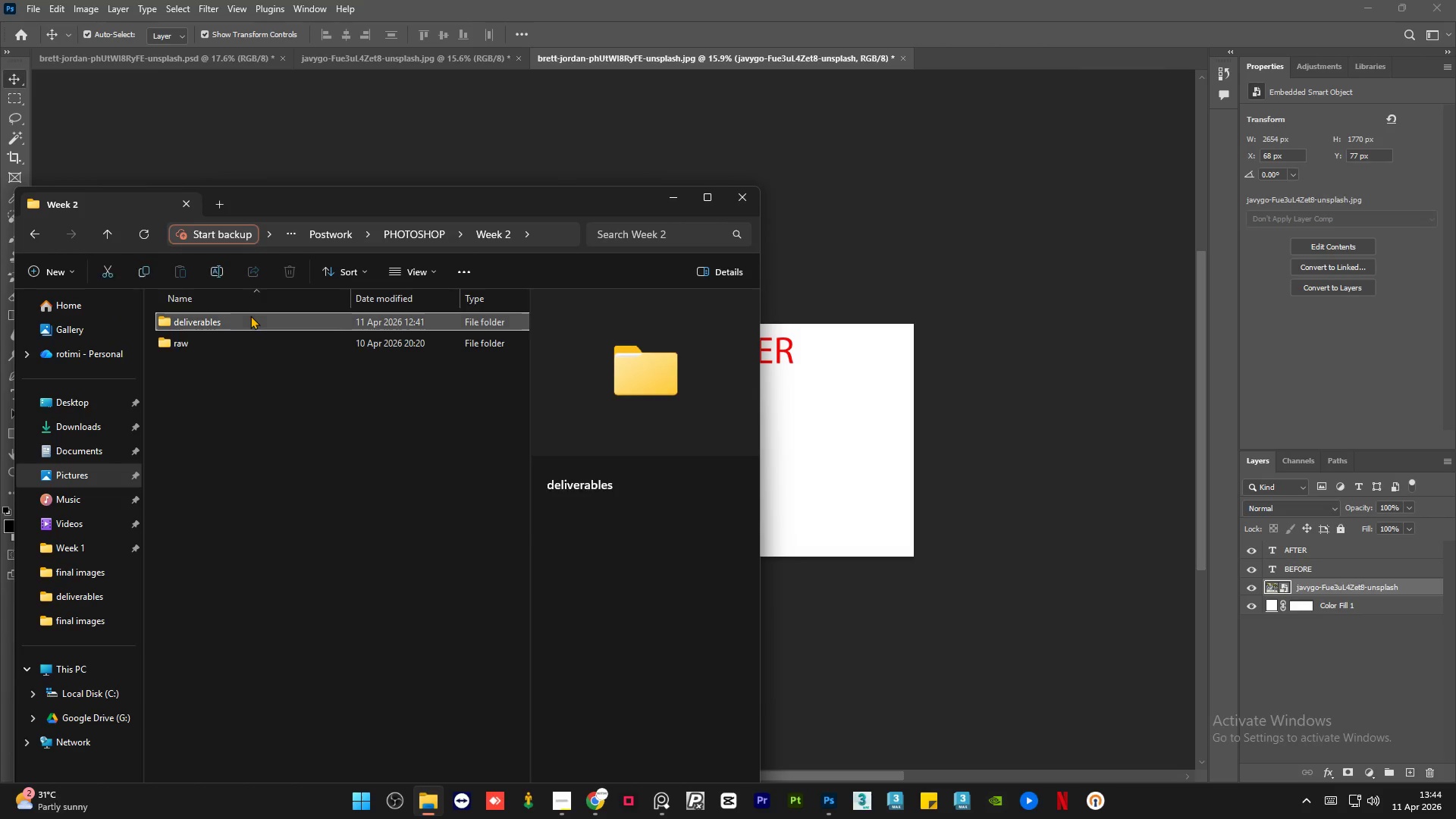 
triple_click([250, 315])
 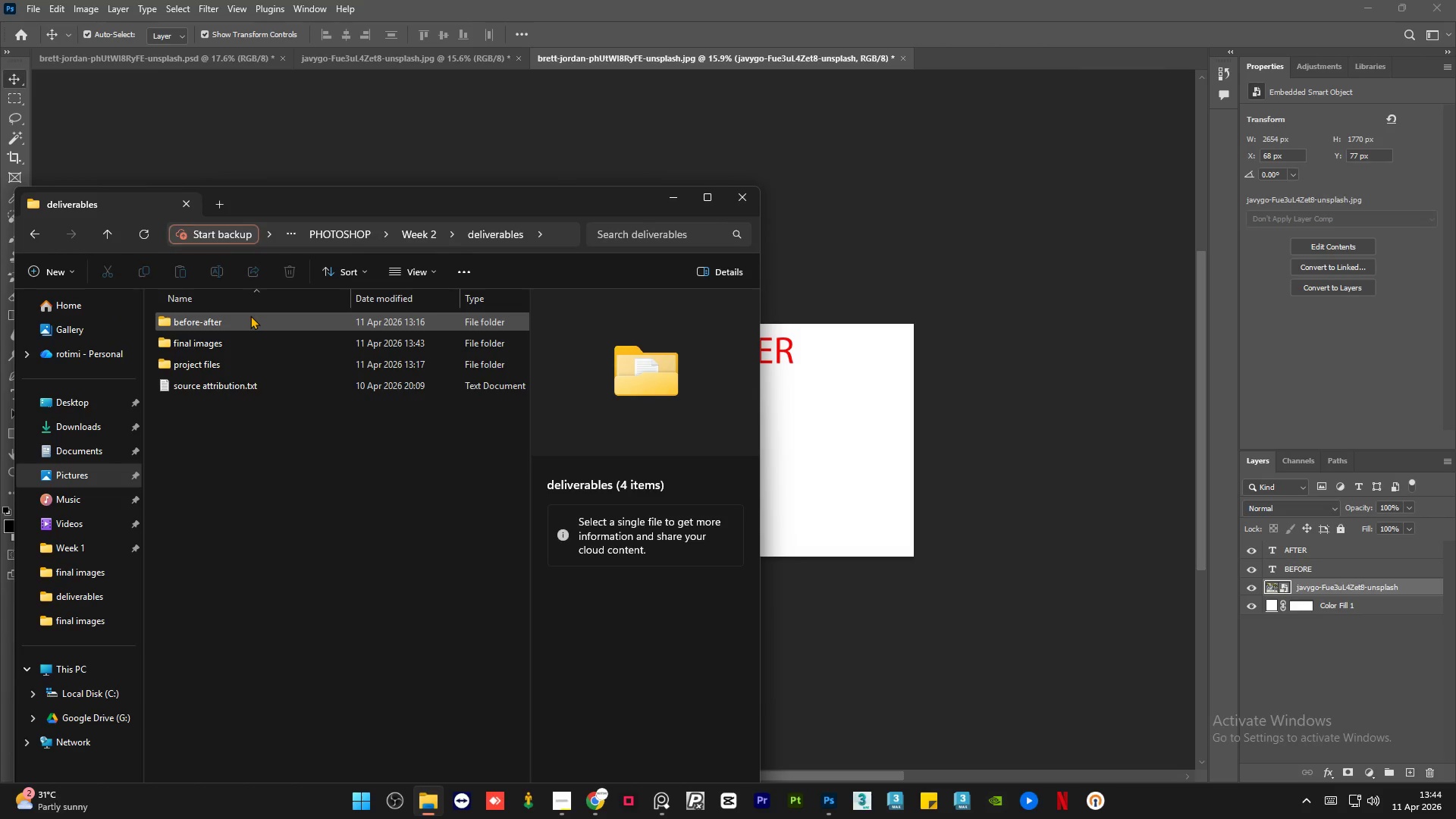 
left_click([253, 343])
 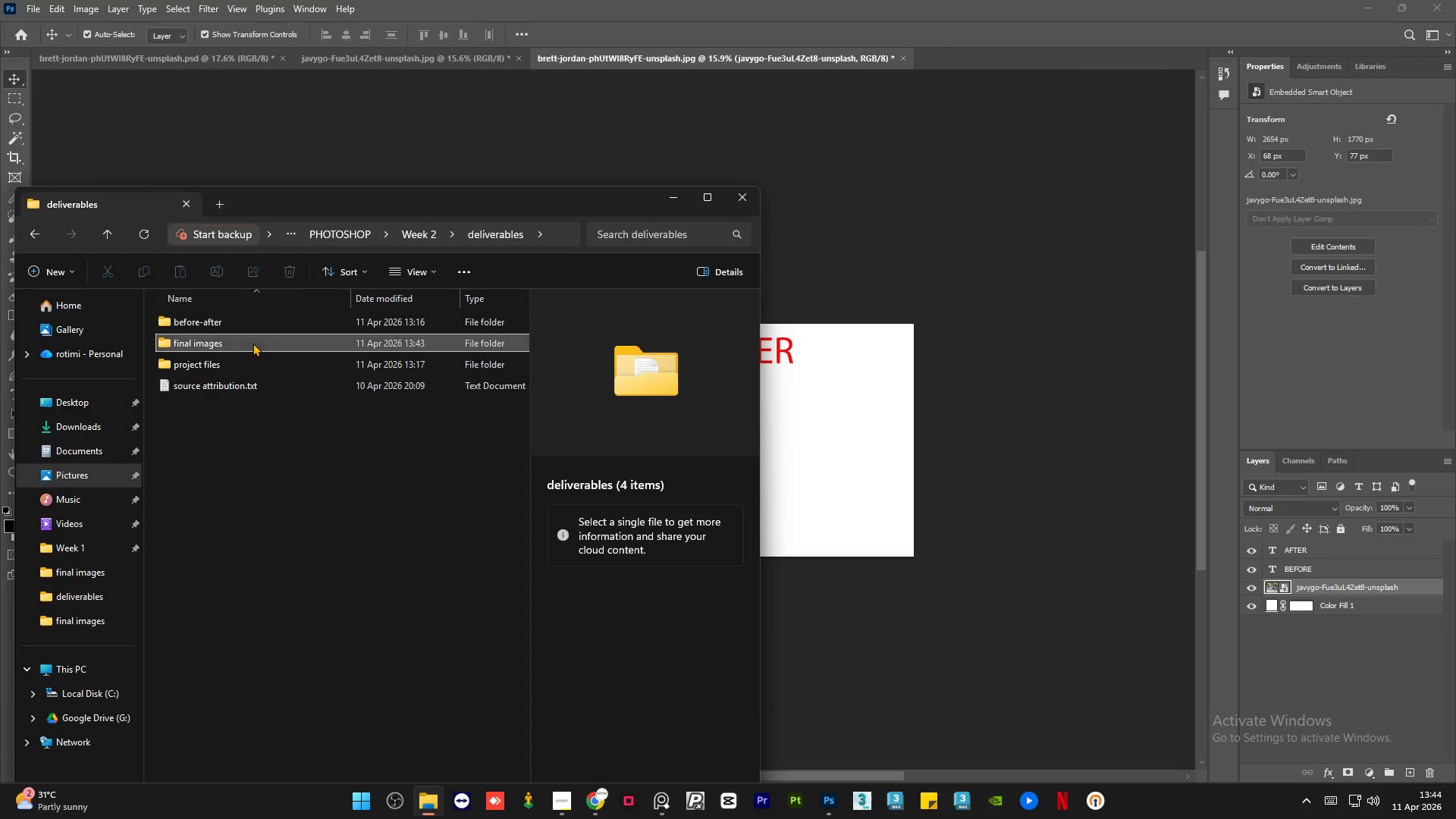 
left_click_drag(start_coordinate=[253, 343], to_coordinate=[383, 358])
 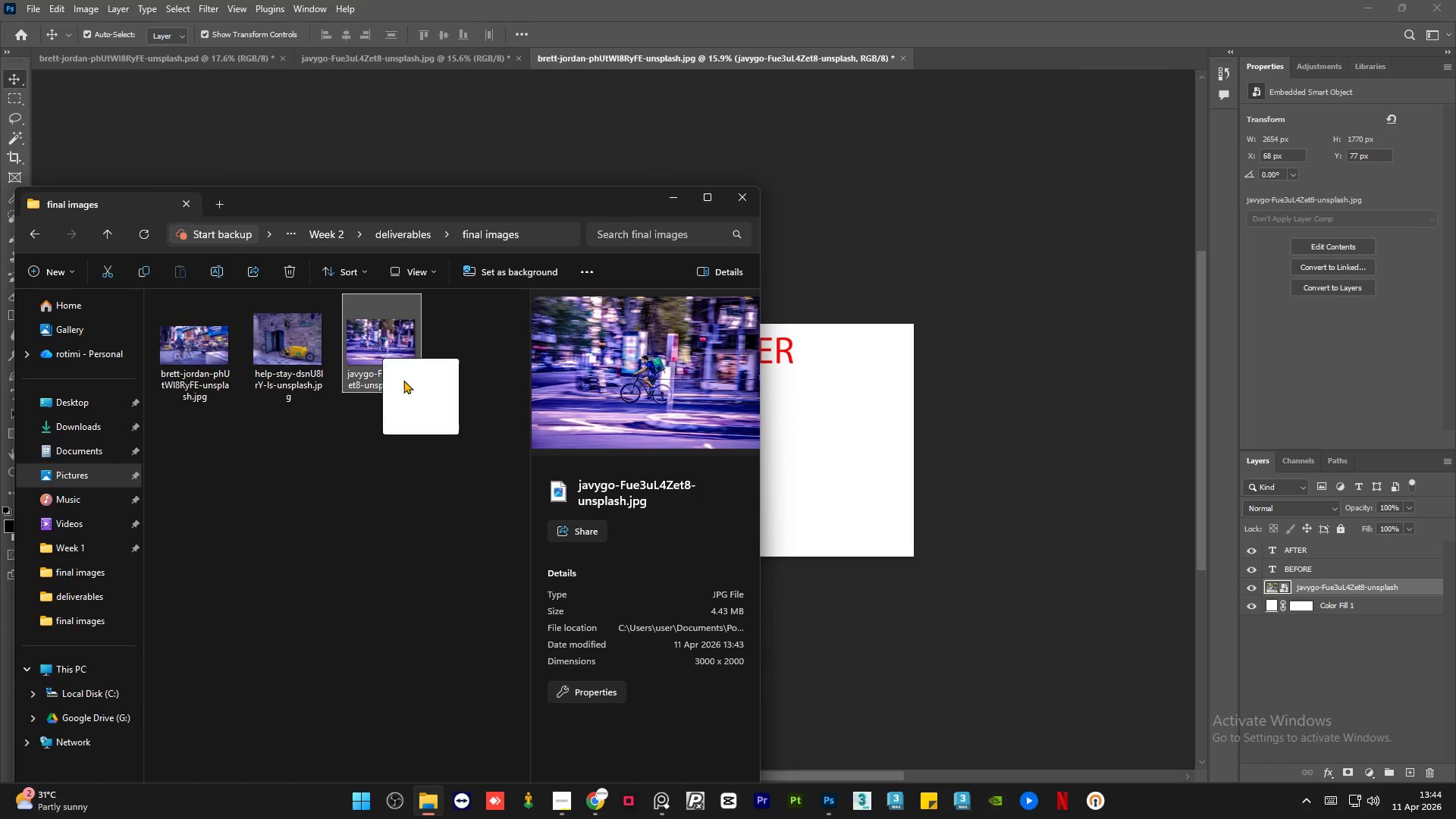 
left_click([383, 358])
 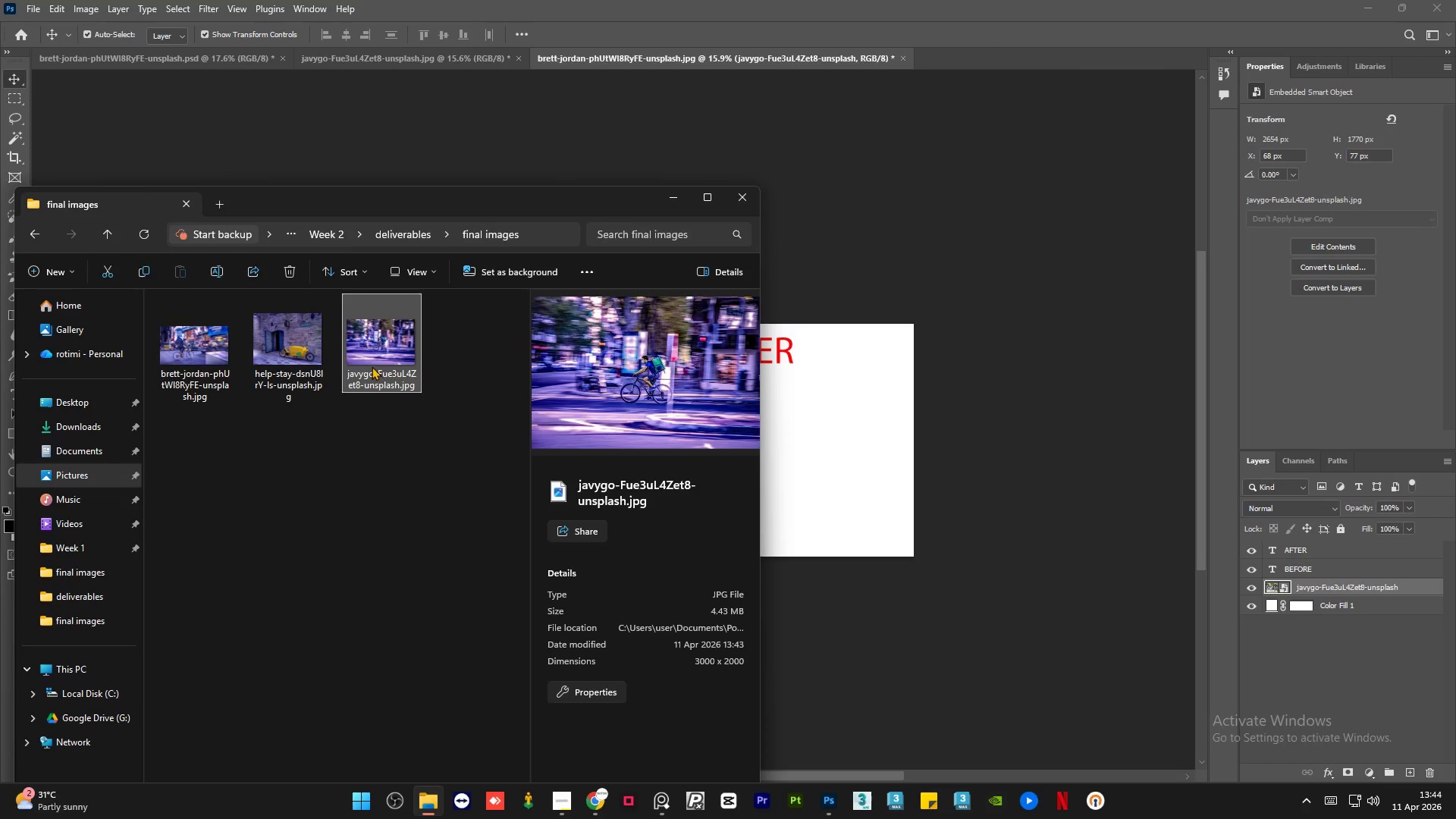 
left_click_drag(start_coordinate=[374, 343], to_coordinate=[816, 450])
 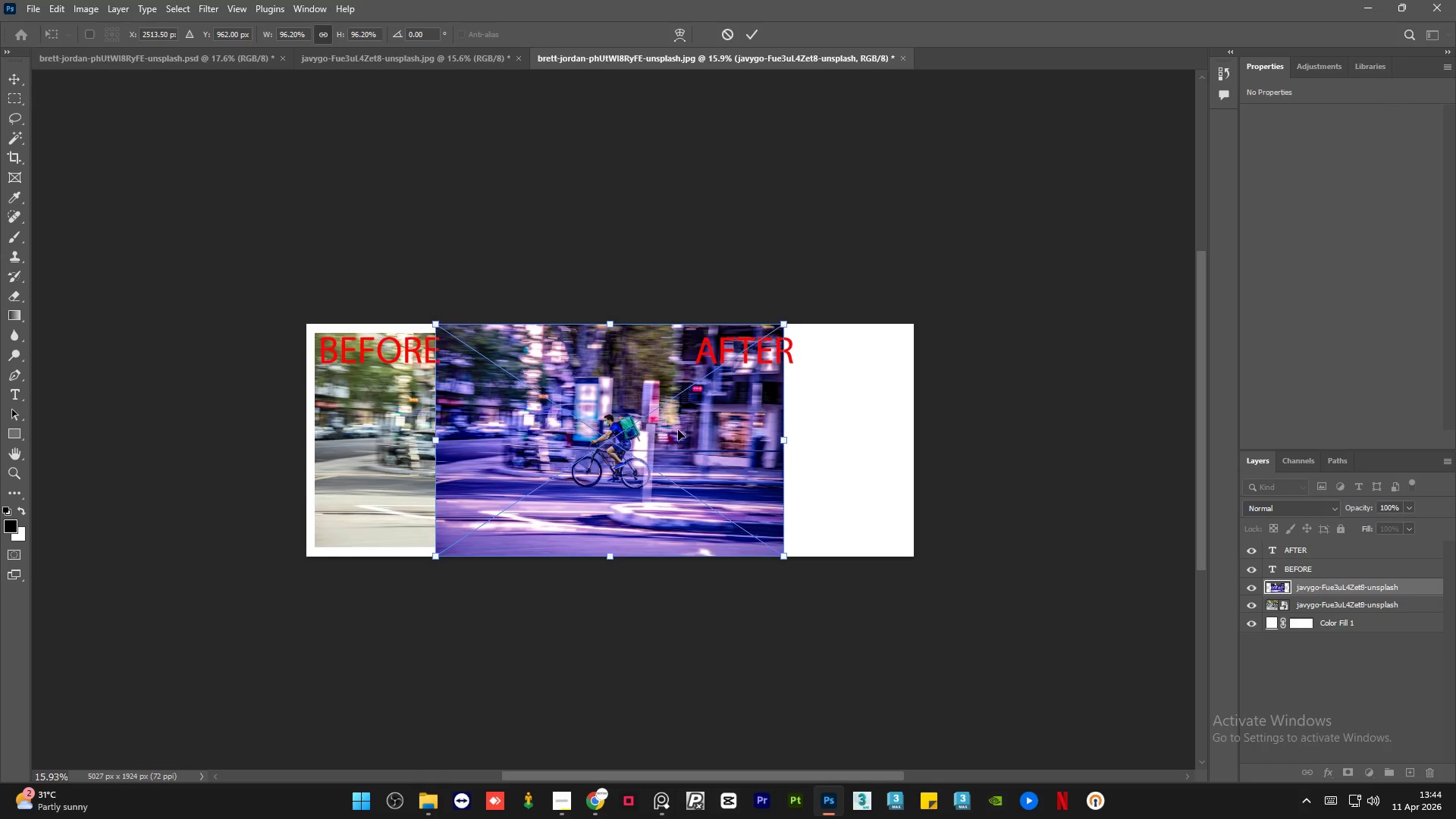 
left_click_drag(start_coordinate=[680, 441], to_coordinate=[896, 451])
 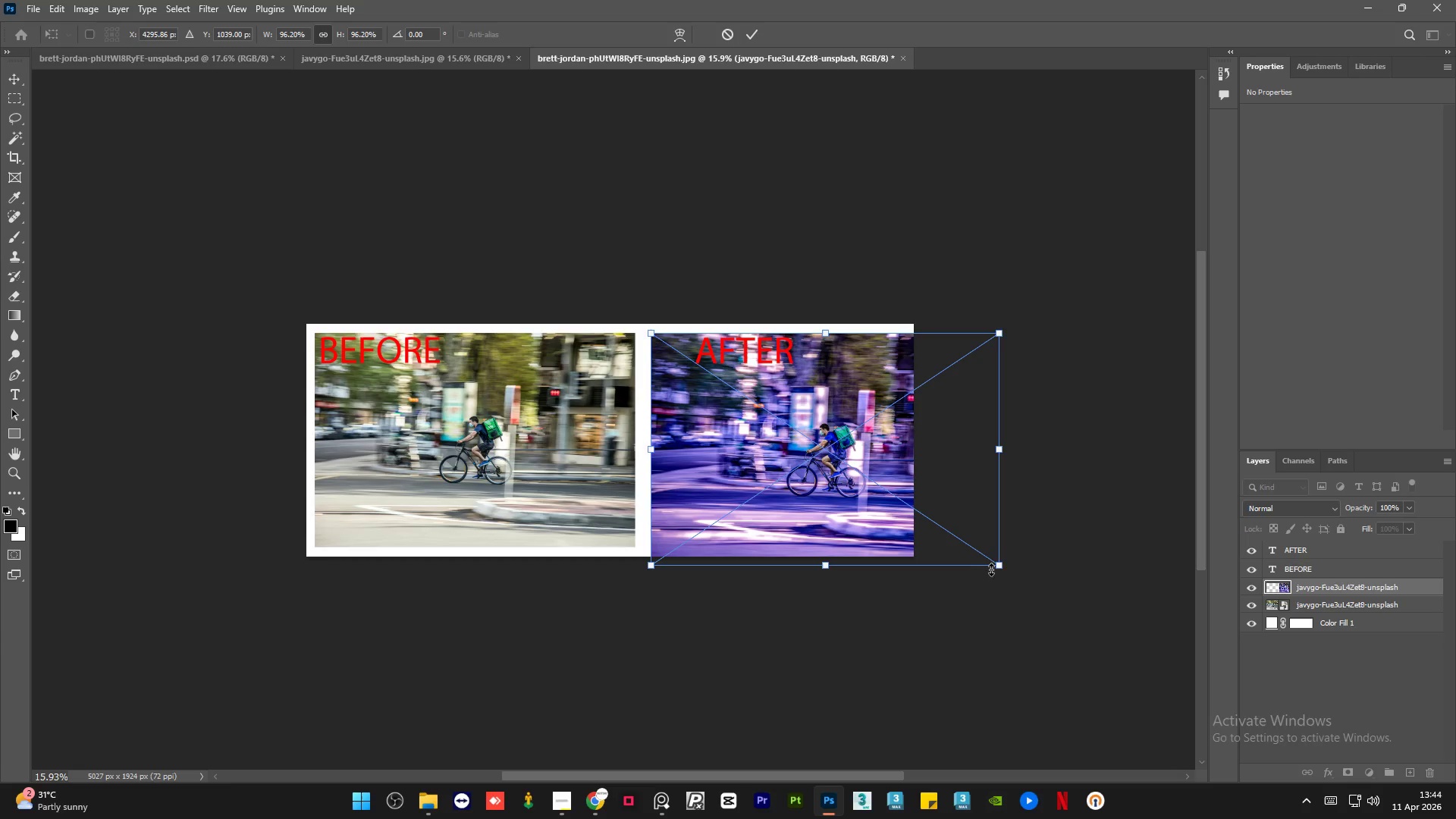 
left_click_drag(start_coordinate=[998, 566], to_coordinate=[975, 541])
 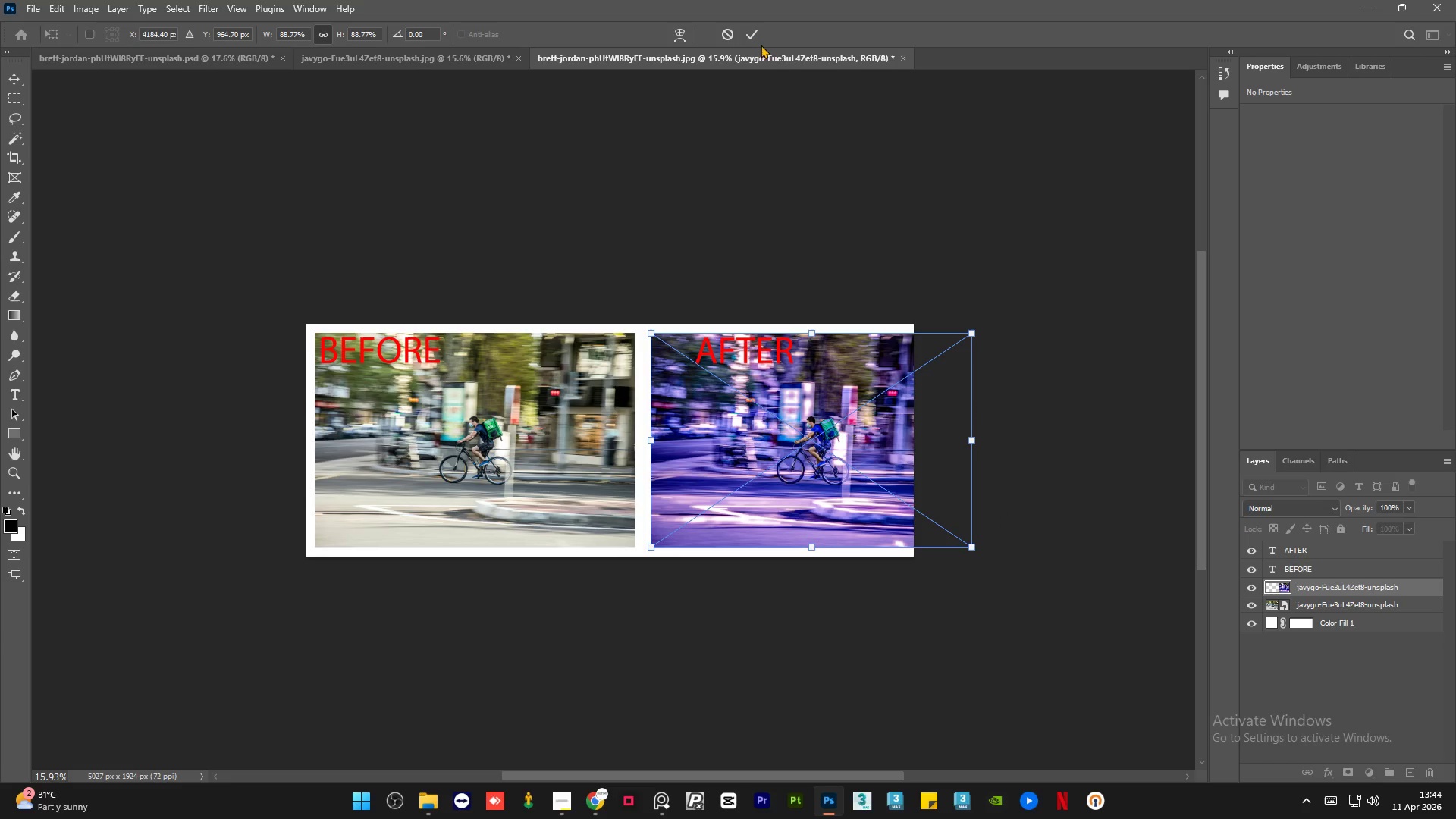 
left_click([756, 41])
 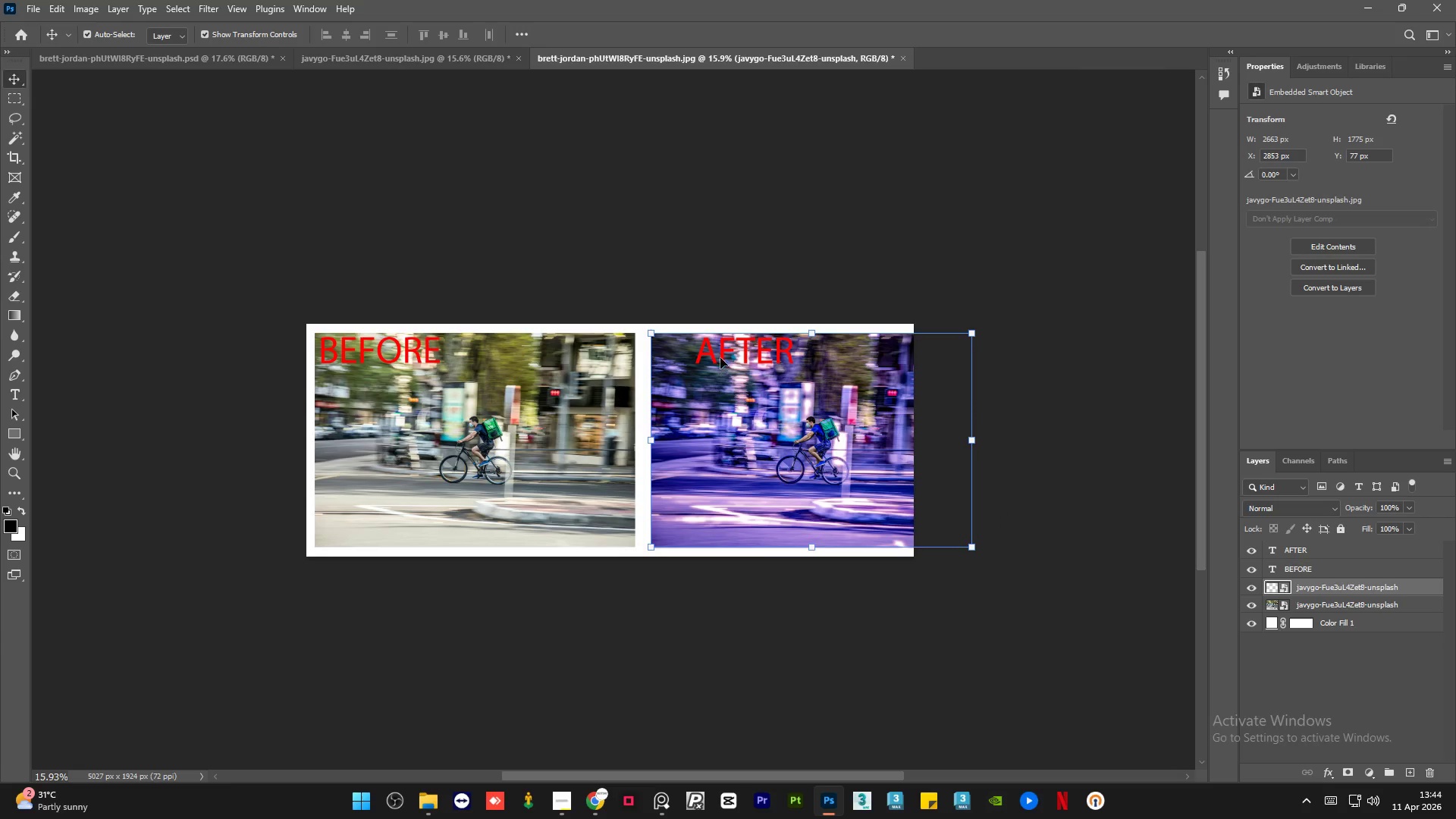 
left_click([720, 357])
 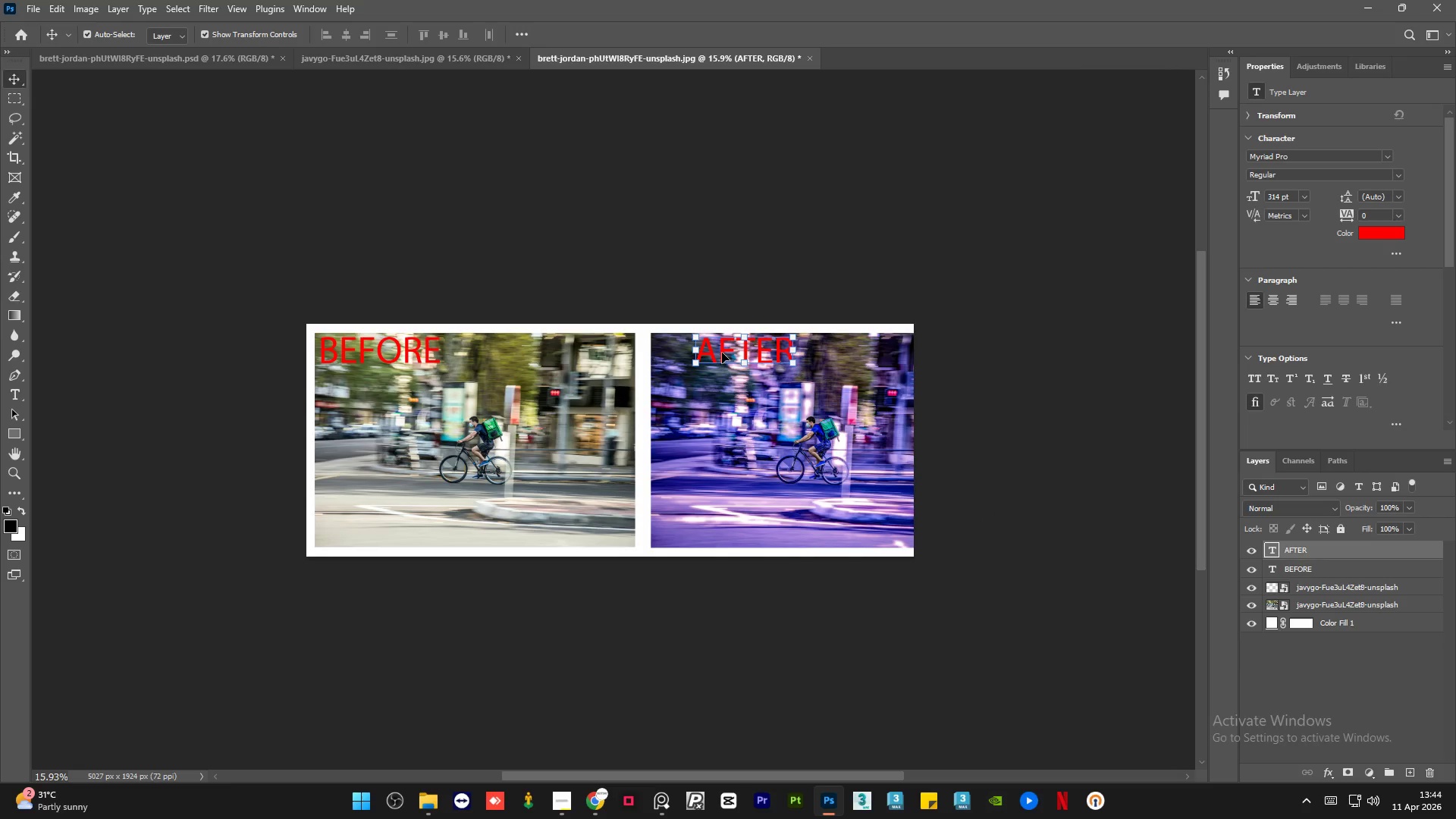 
left_click_drag(start_coordinate=[722, 353], to_coordinate=[689, 355])
 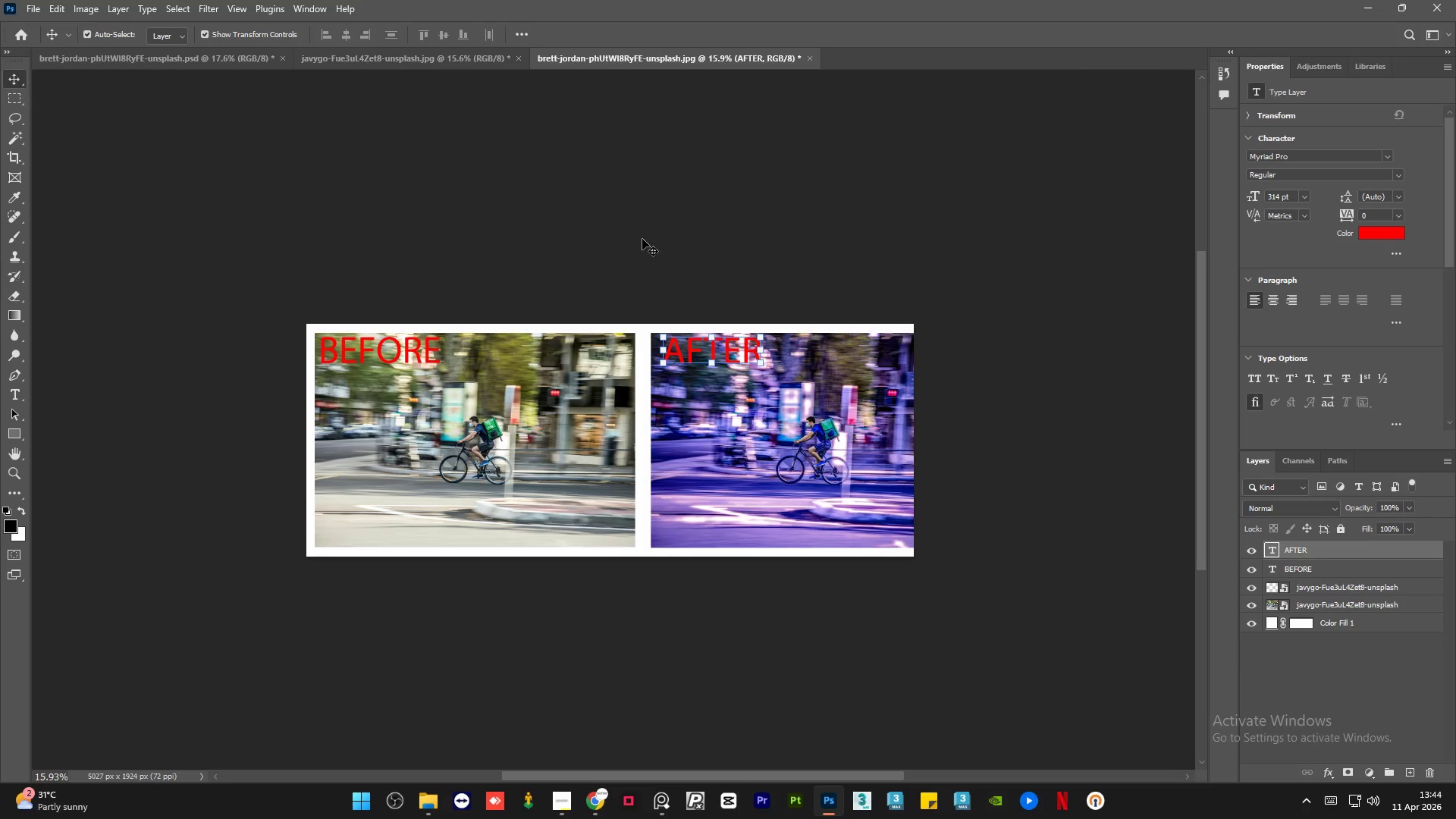 
left_click([639, 234])
 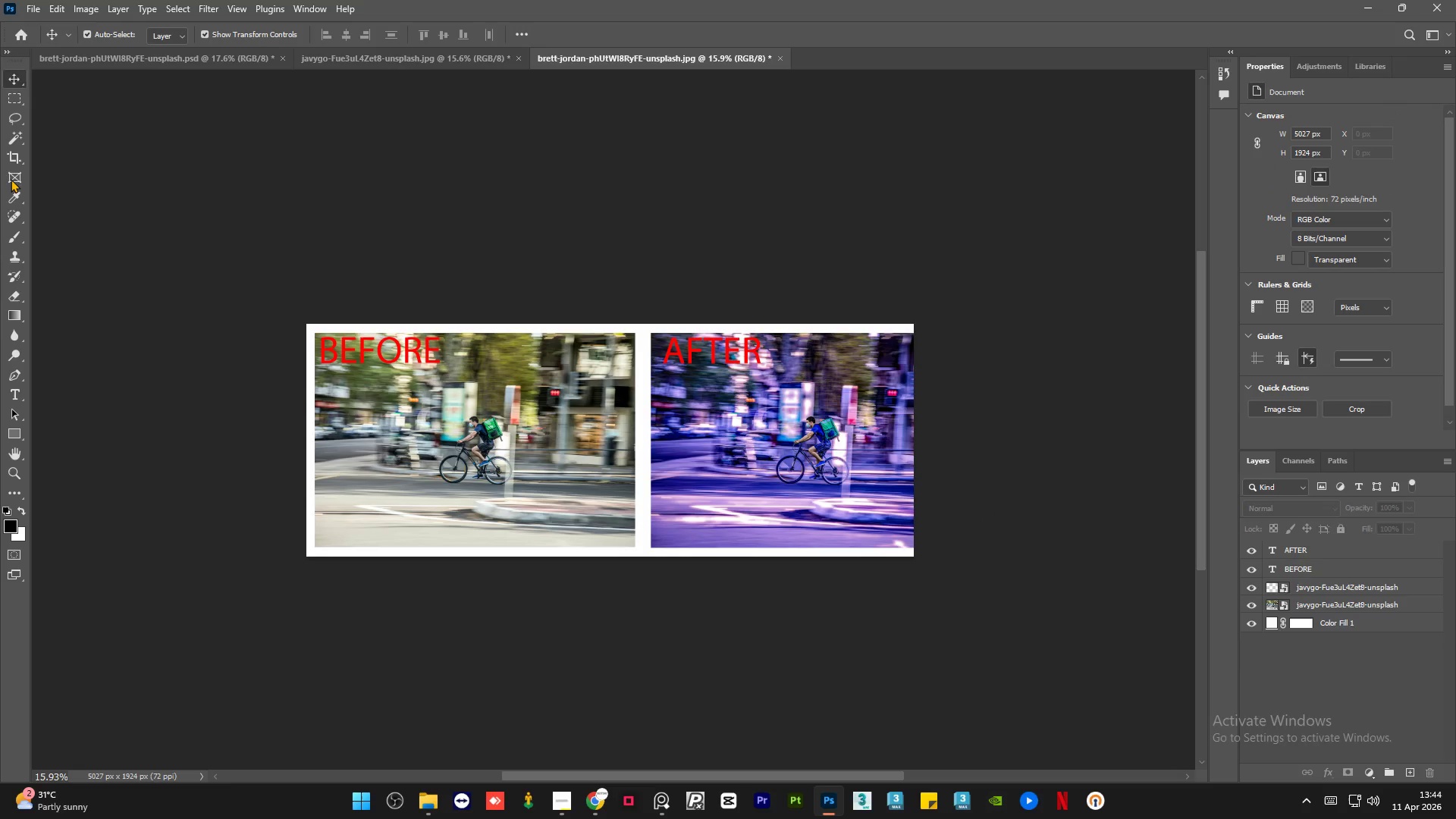 
left_click([16, 160])
 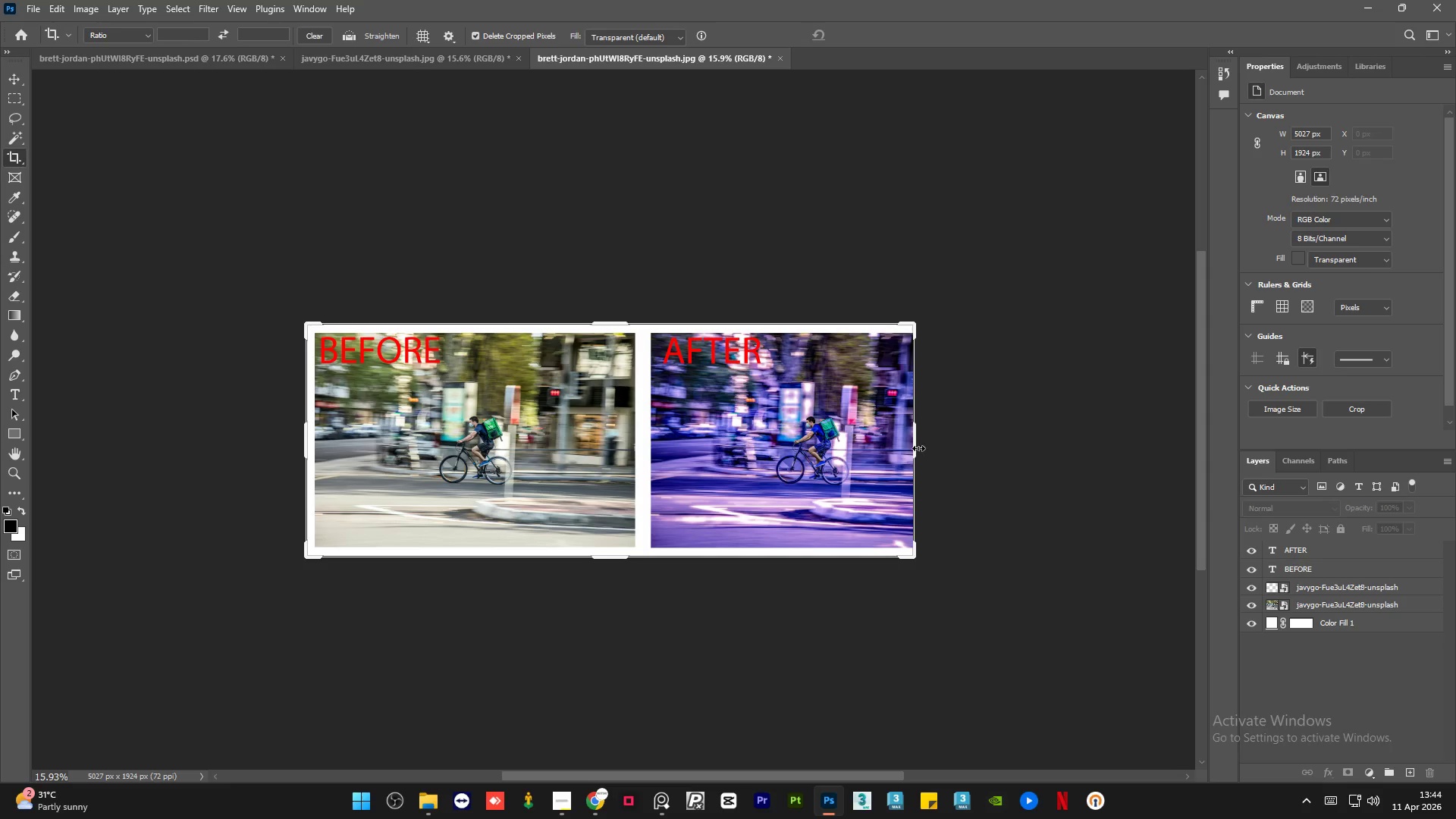 
left_click_drag(start_coordinate=[916, 446], to_coordinate=[956, 449])
 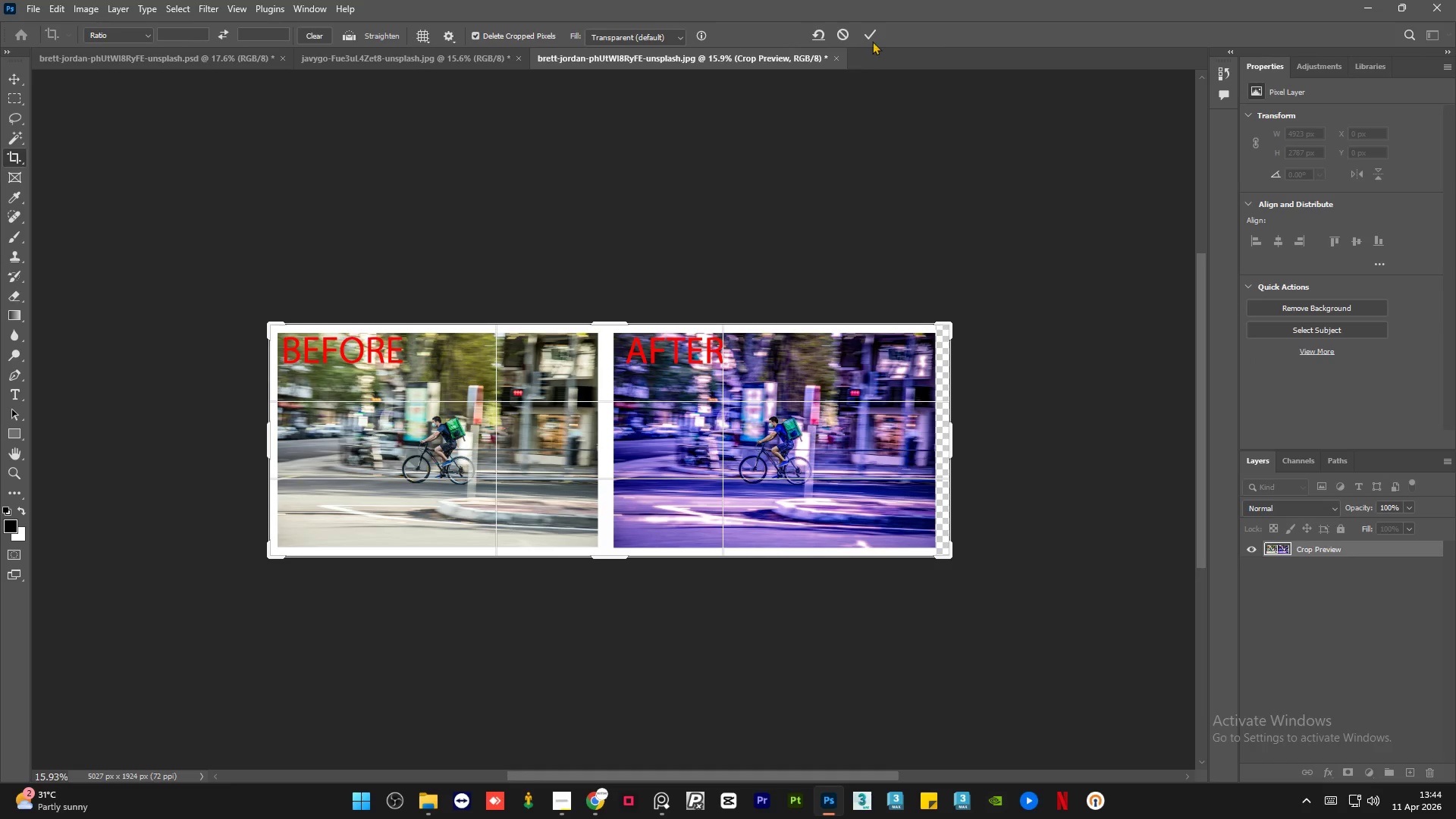 
double_click([873, 37])
 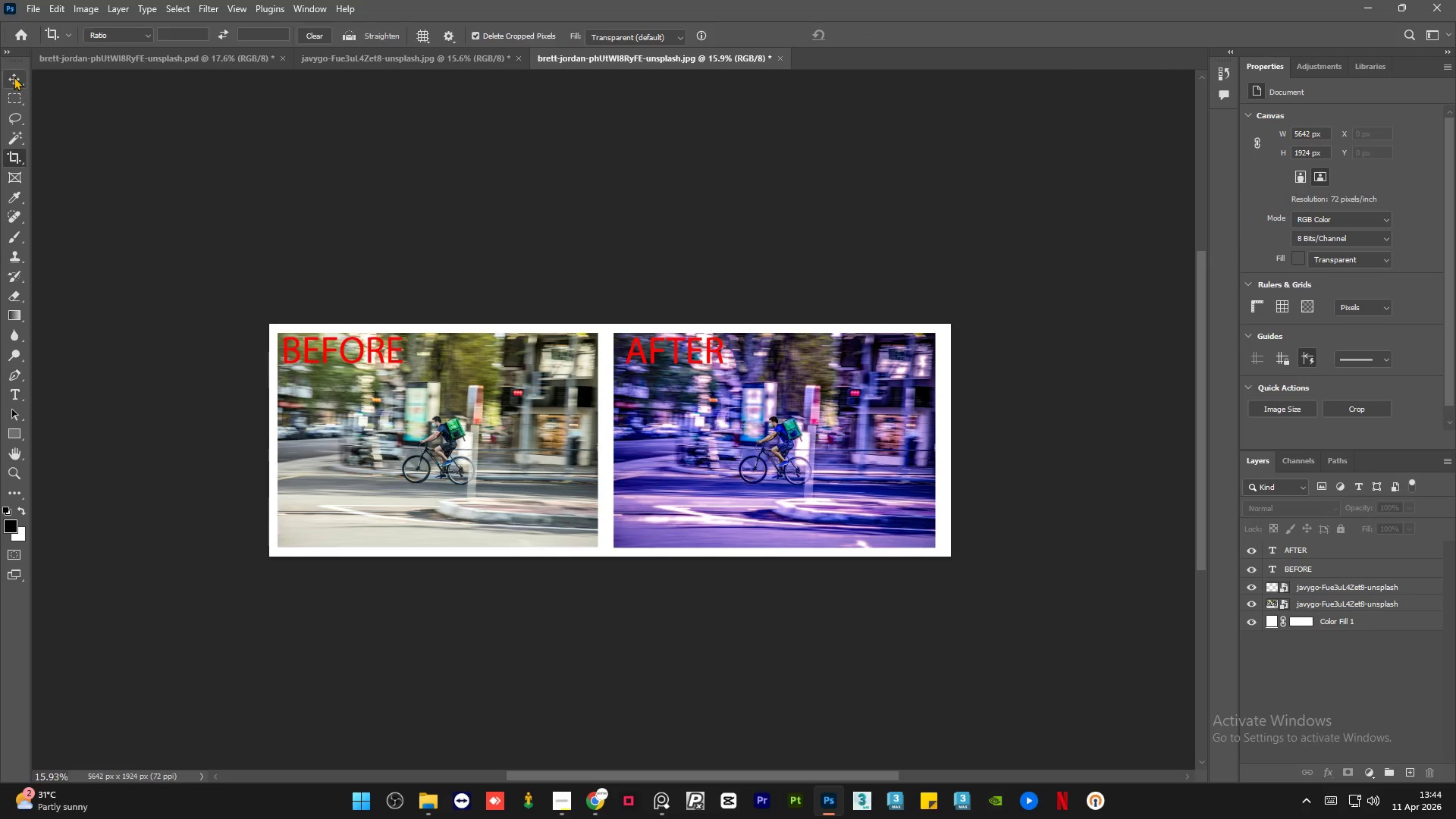 
double_click([600, 209])
 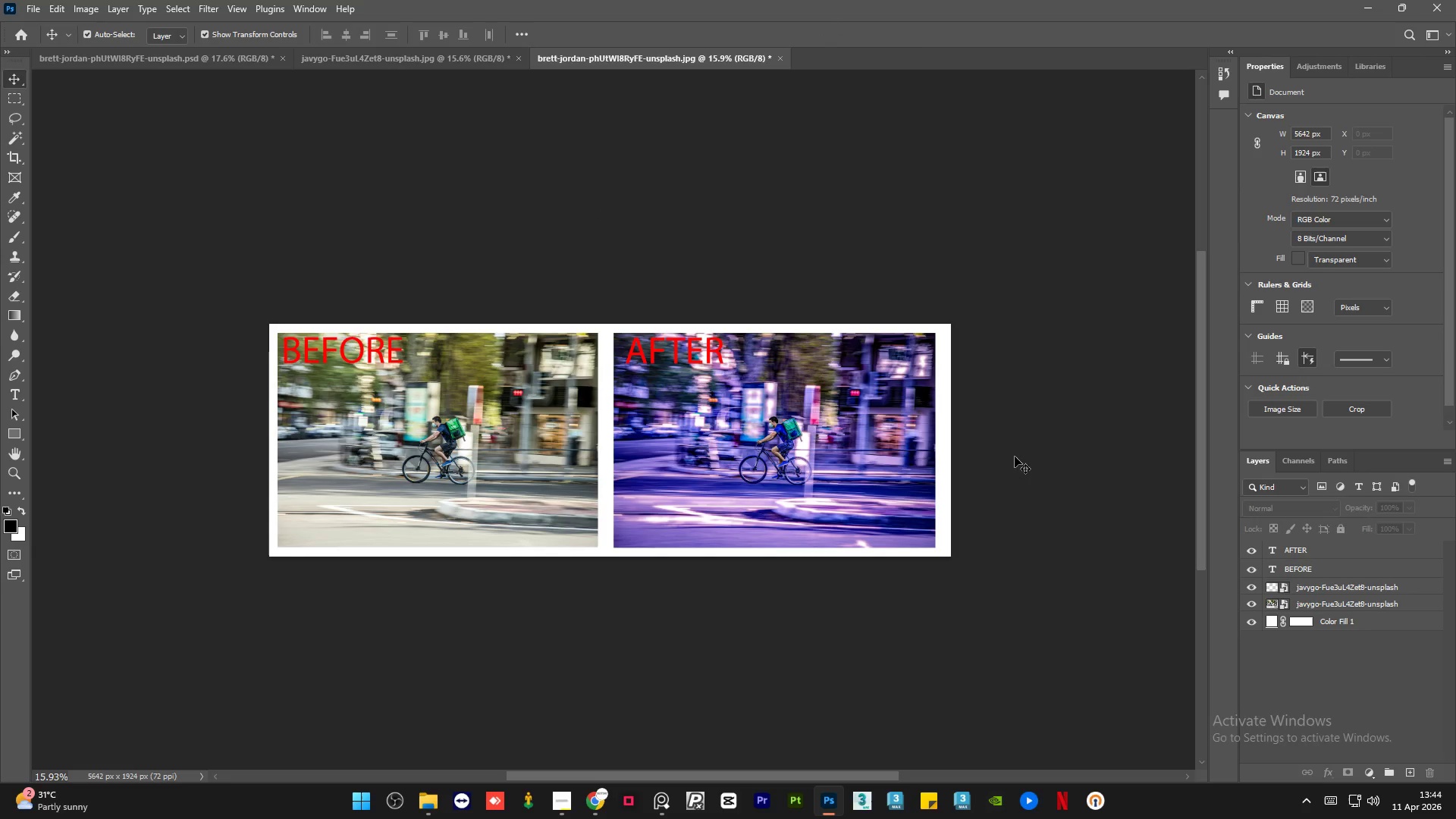 
left_click([33, 0])
 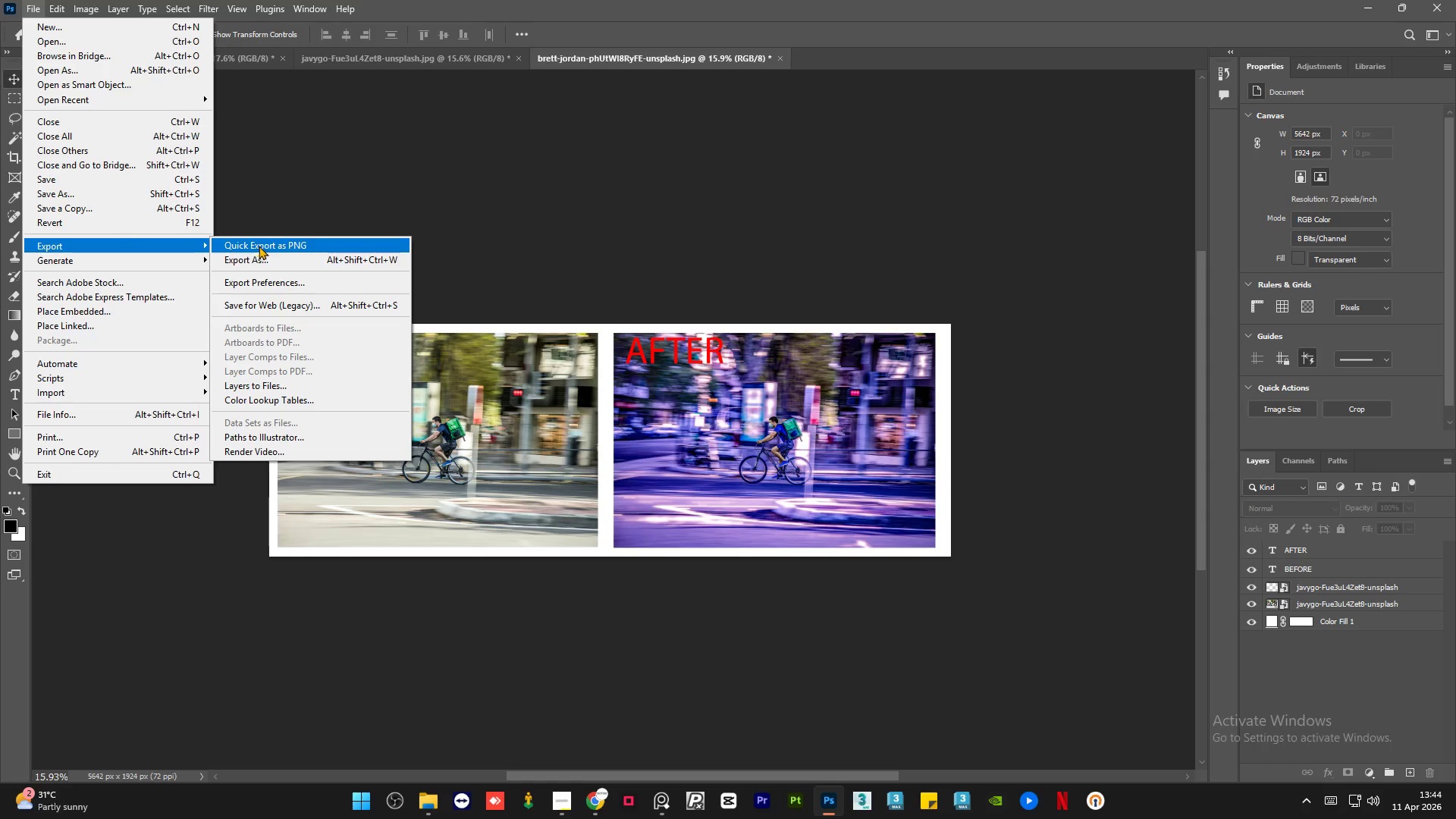 
left_click([298, 259])
 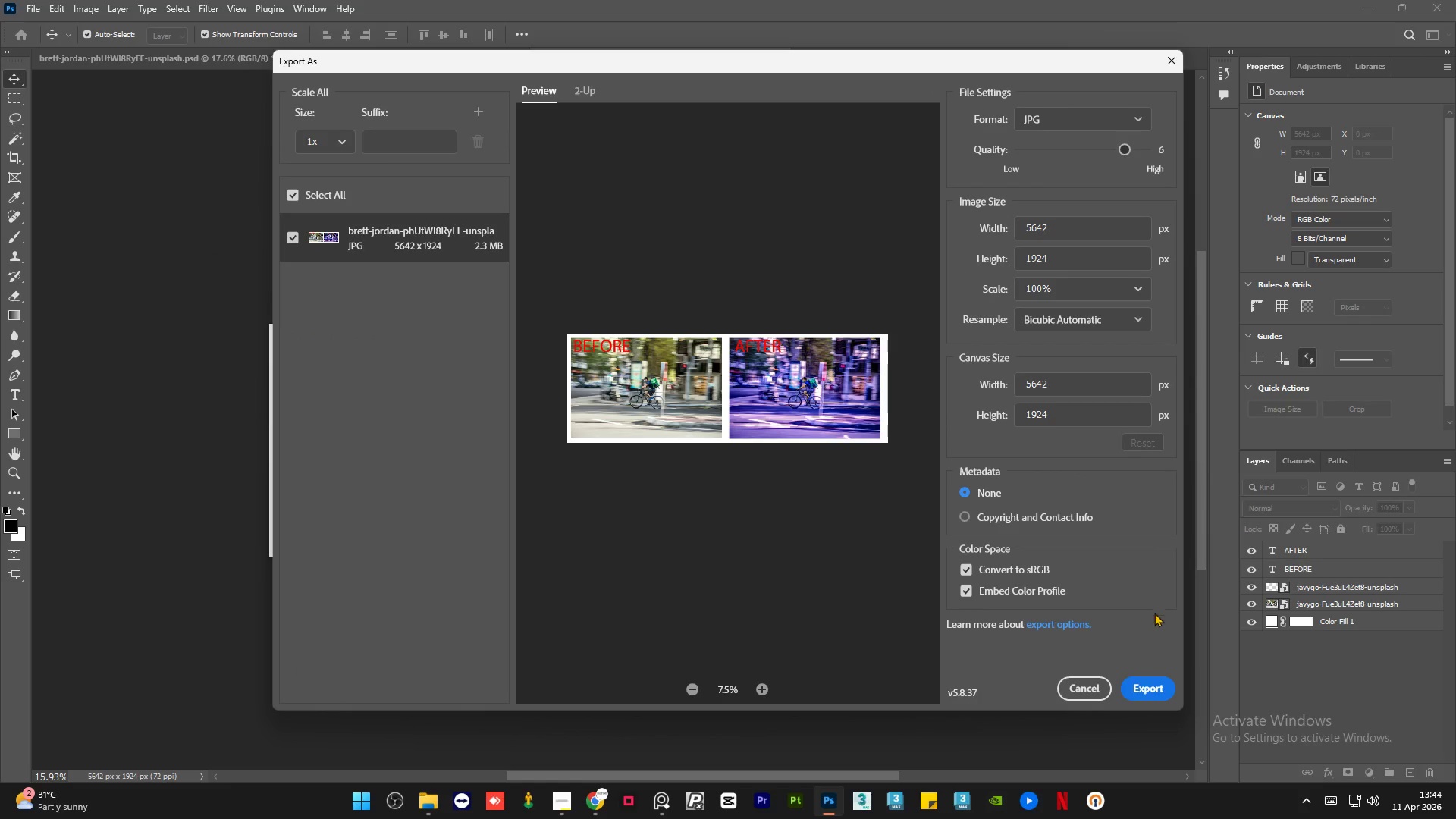 
left_click([1147, 679])
 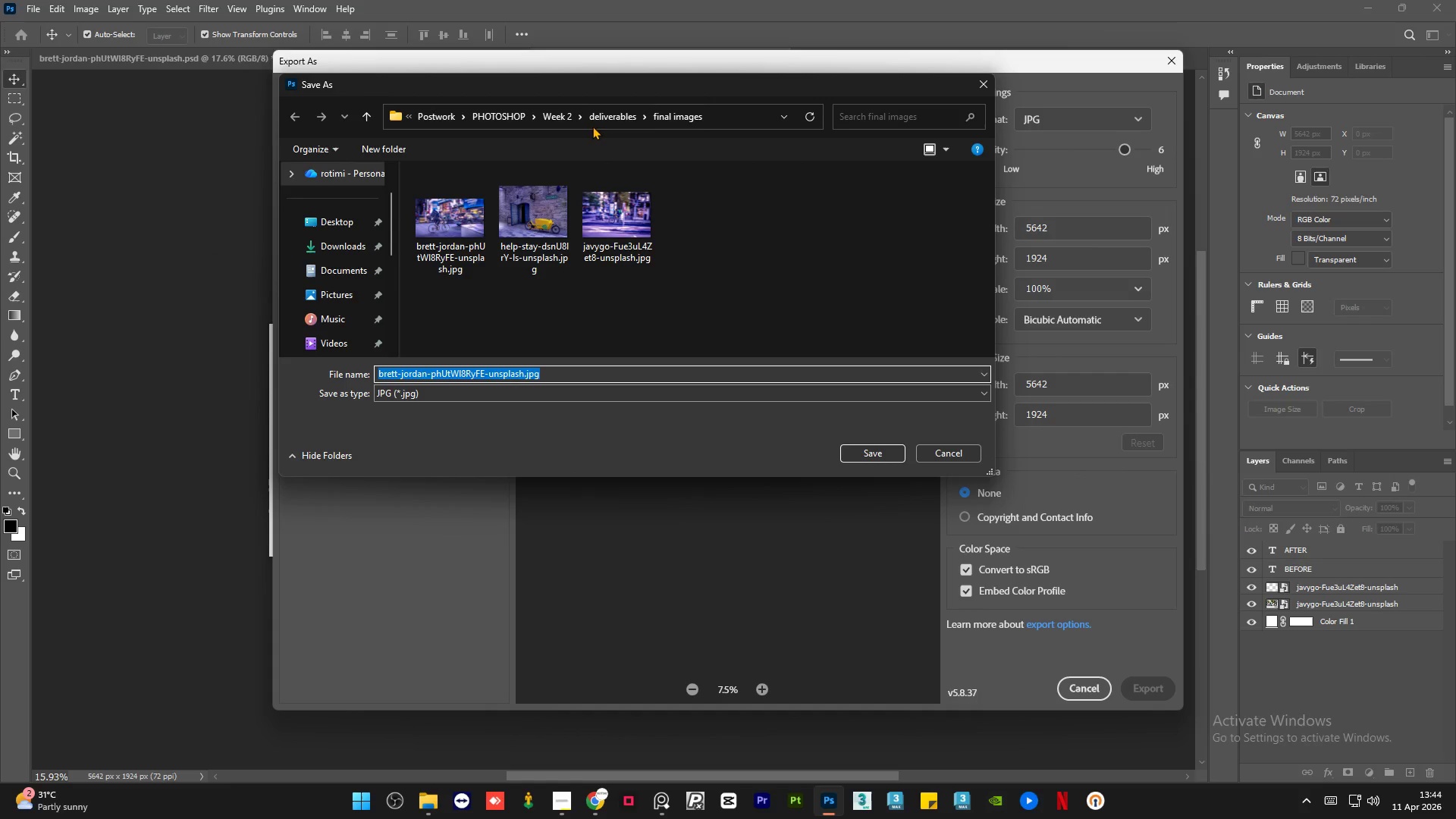 
left_click([607, 115])
 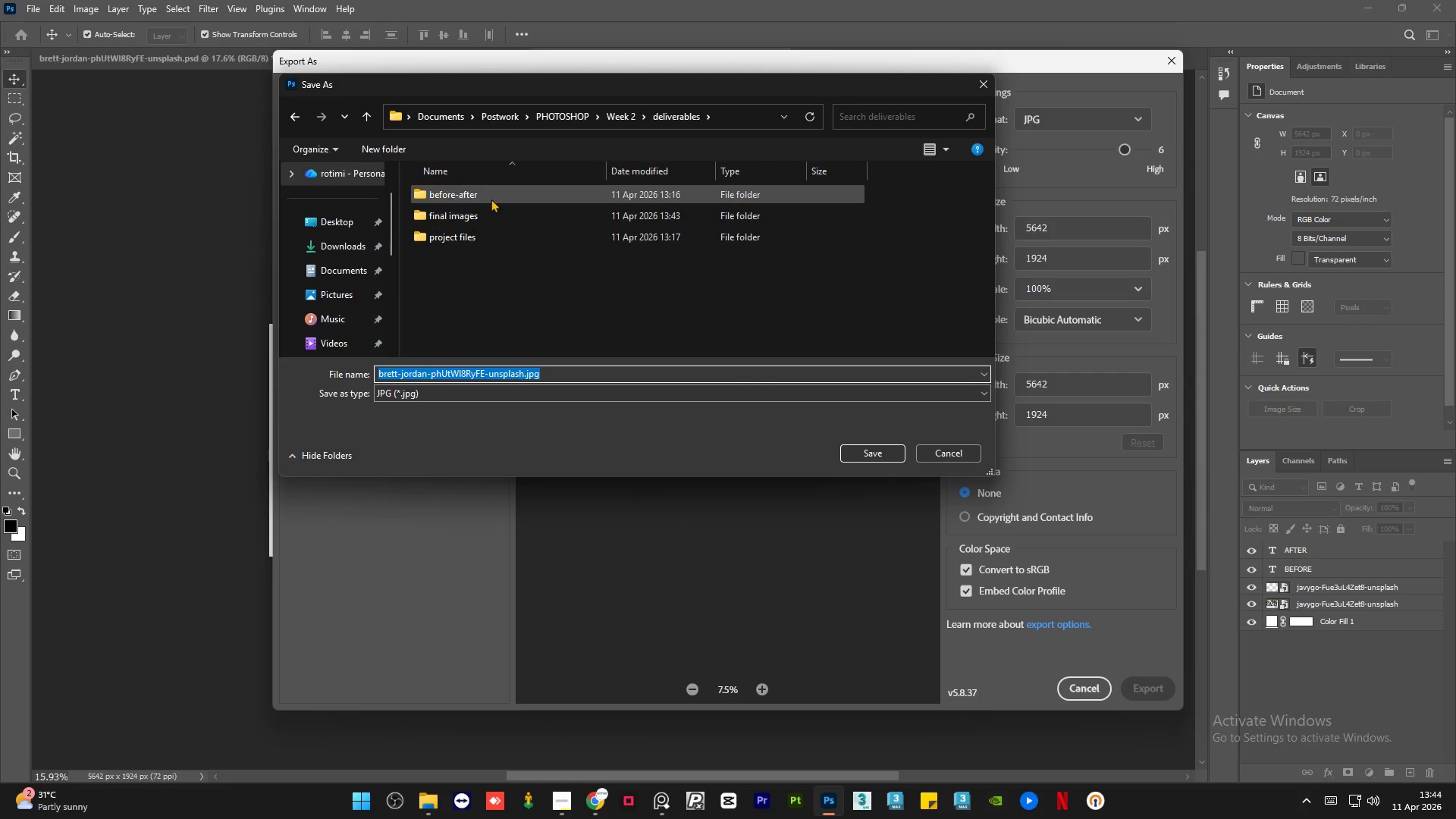 
double_click([492, 197])
 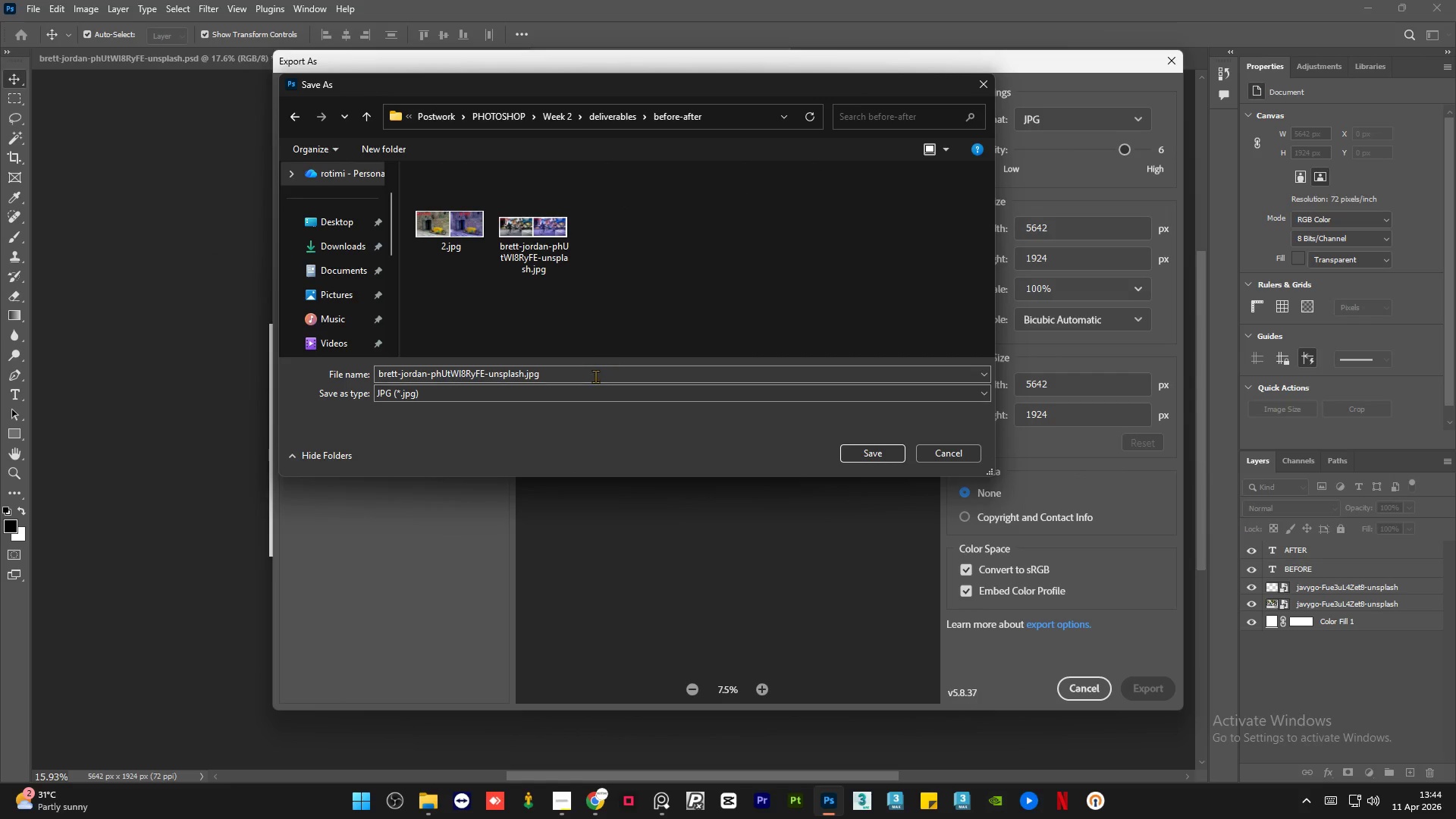 
left_click([593, 379])
 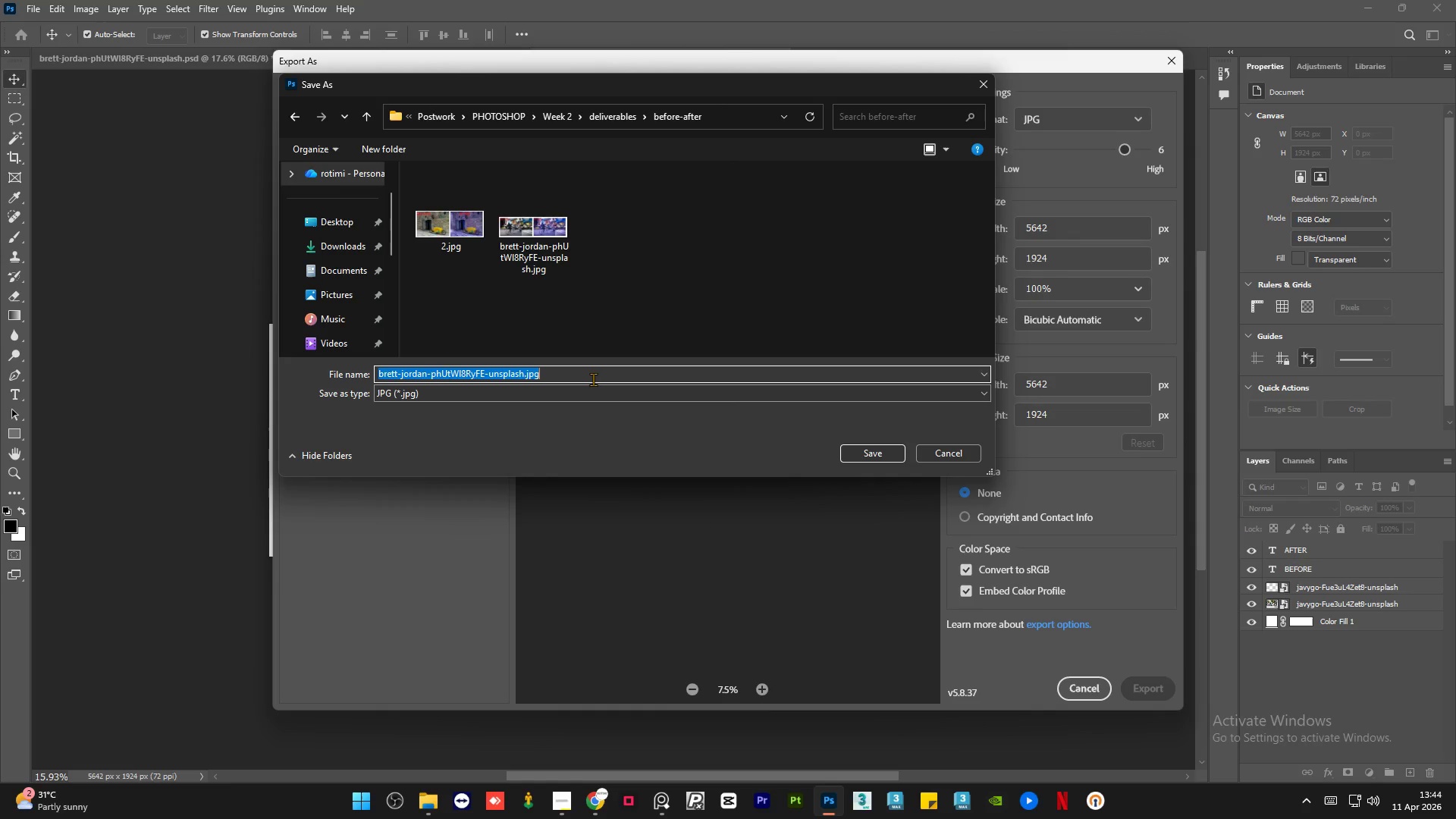 
key(3)
 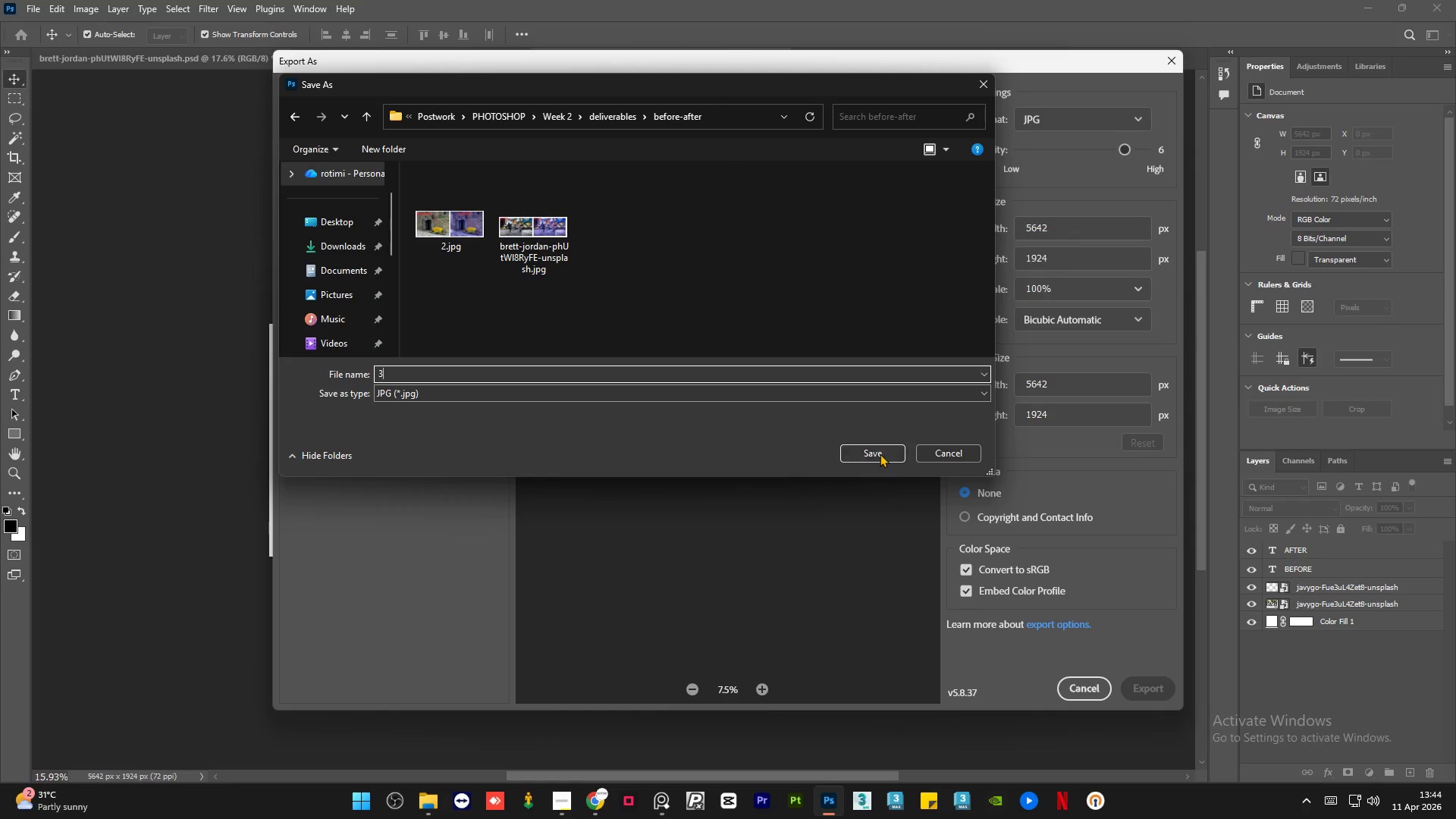 
left_click([879, 453])
 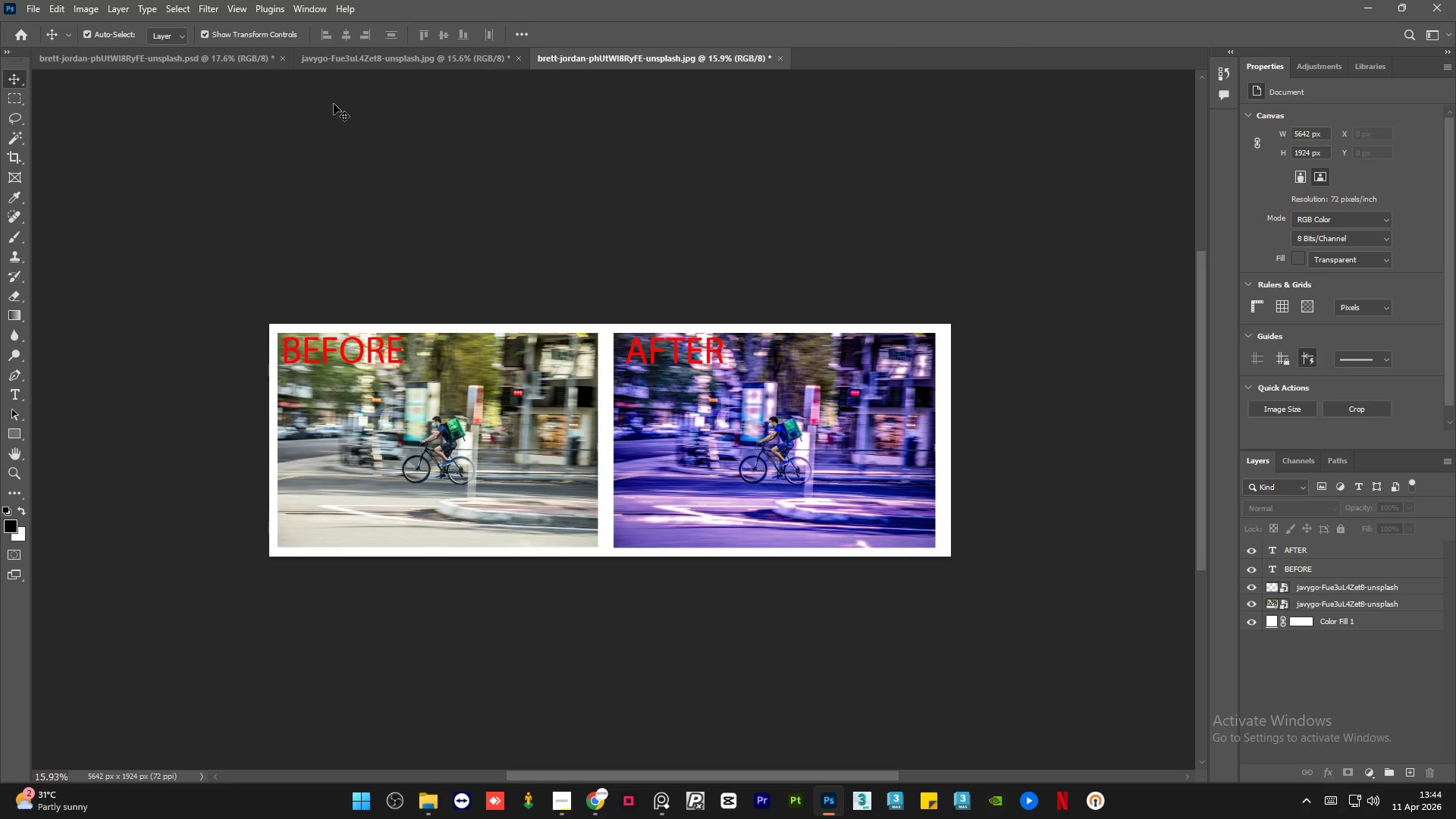 
left_click([394, 61])
 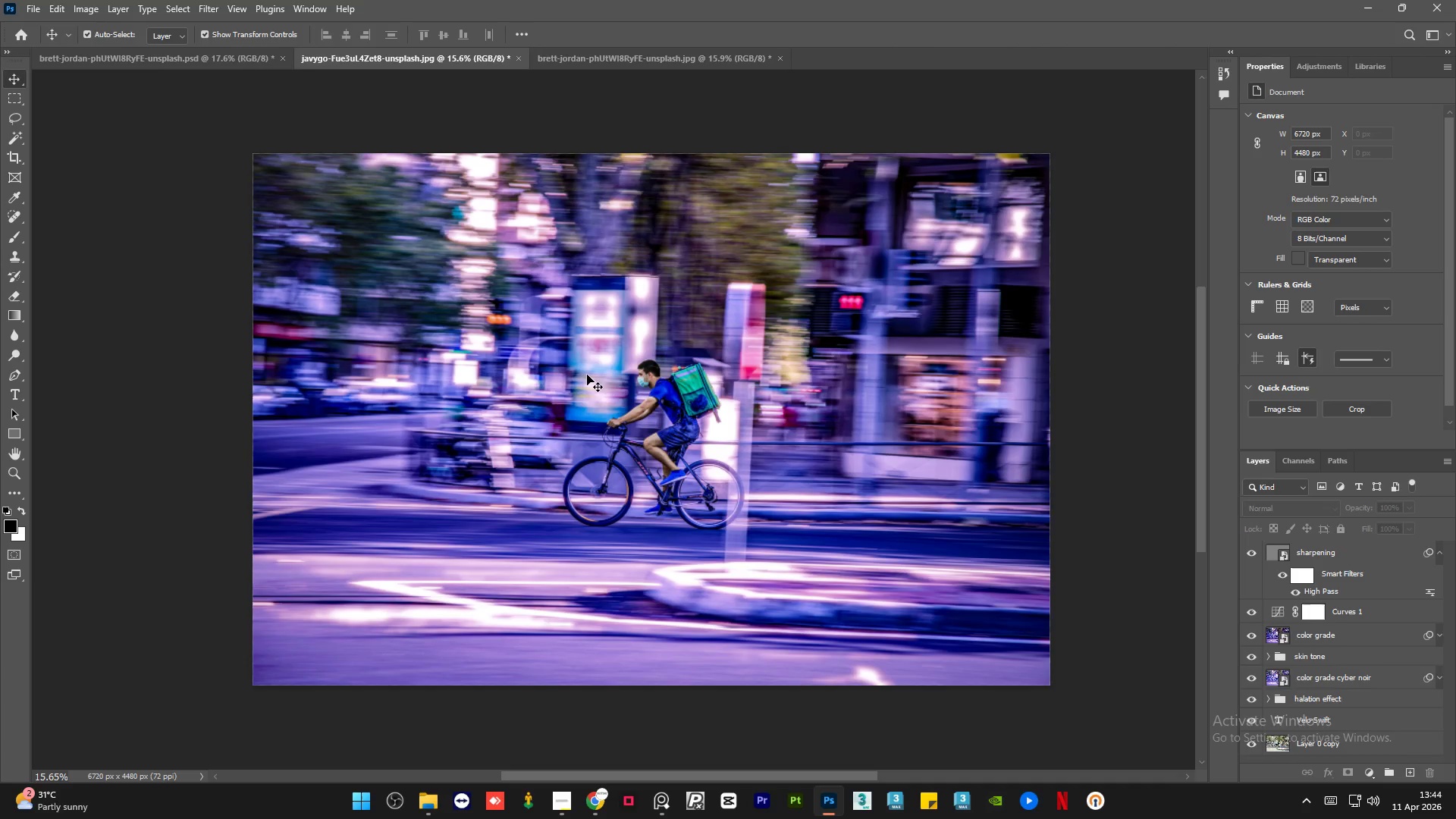 
key(Control+S)
 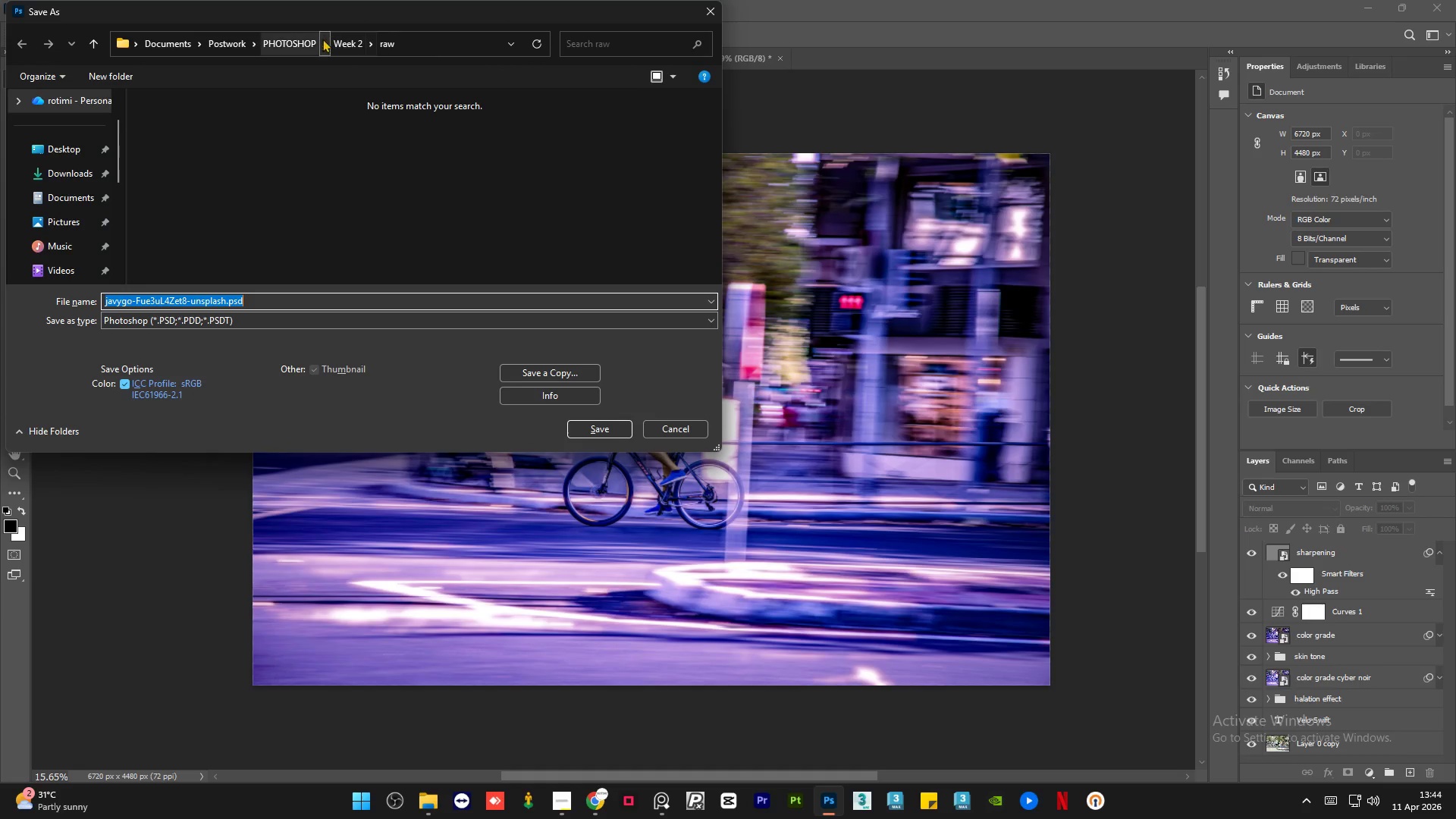 
left_click([338, 38])
 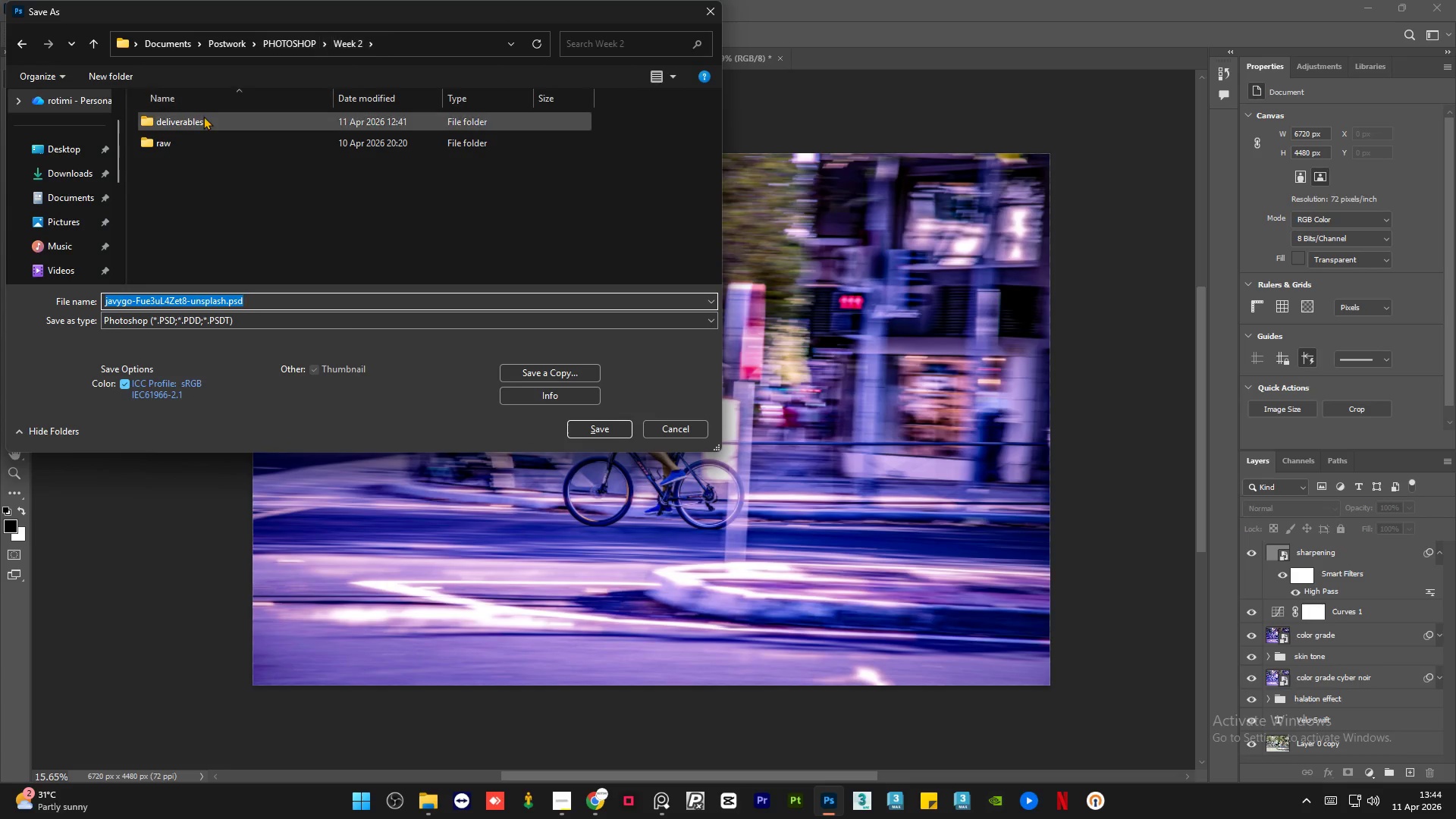 
double_click([202, 116])
 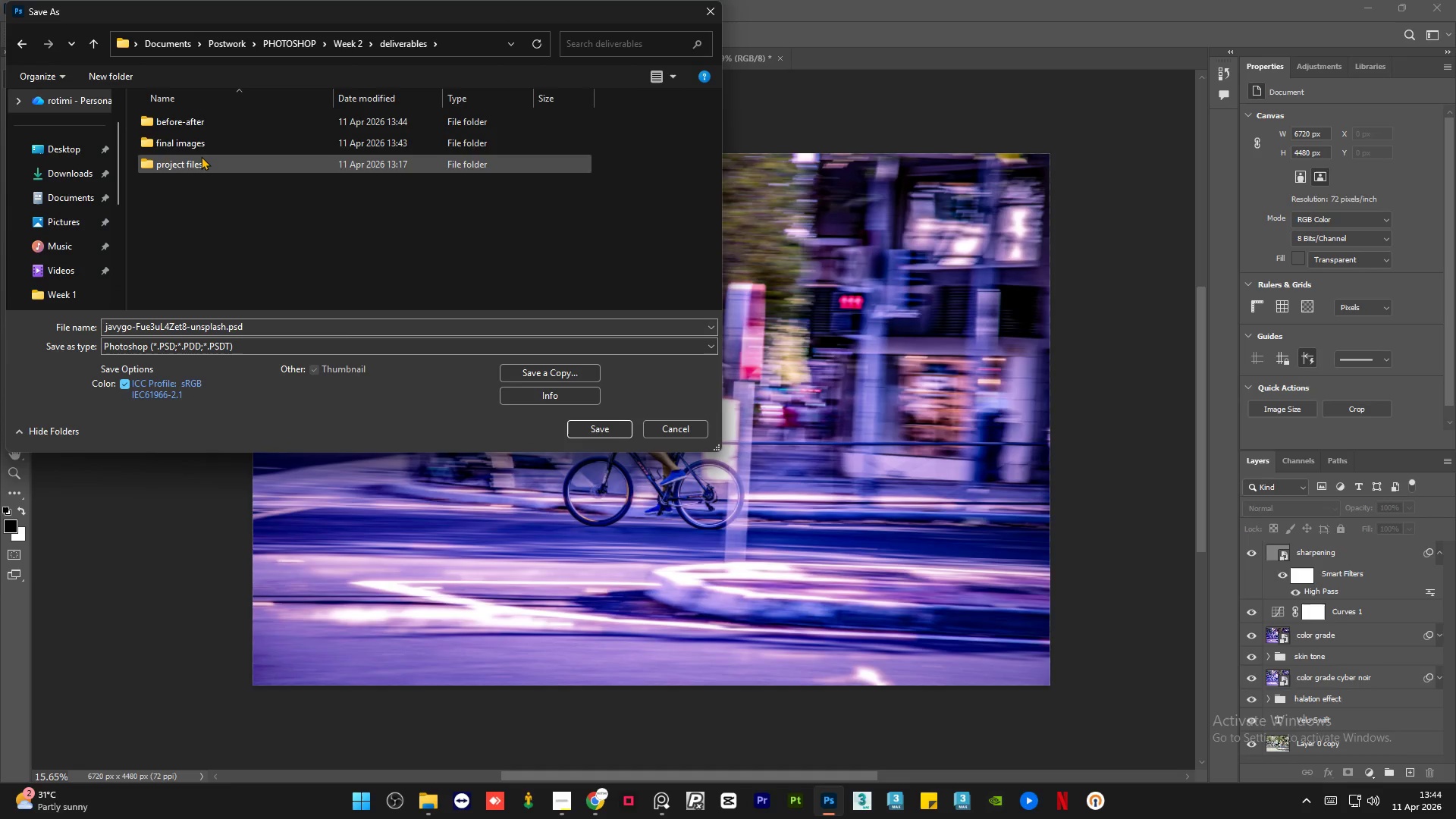 
double_click([201, 156])
 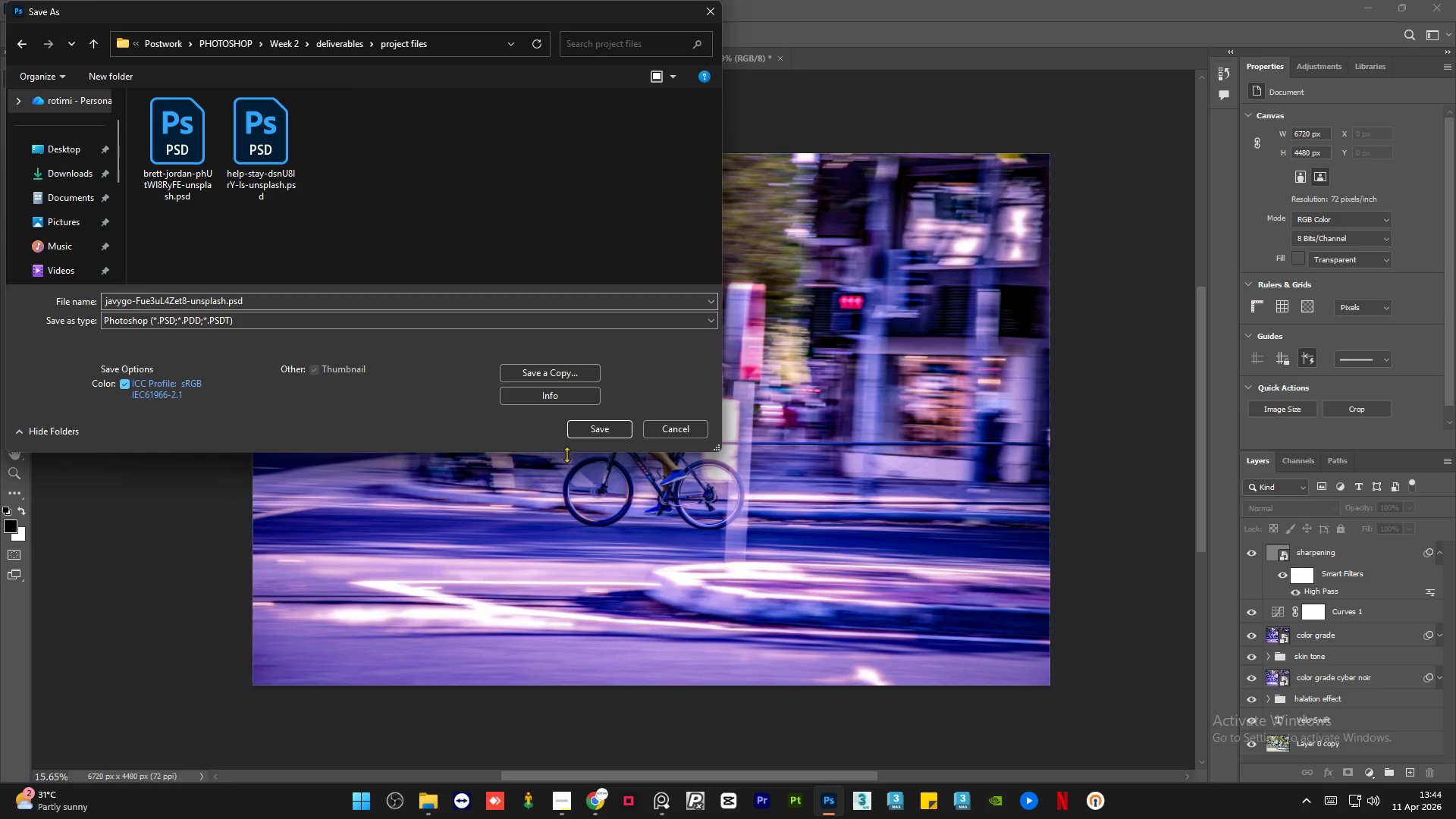 
left_click([601, 435])
 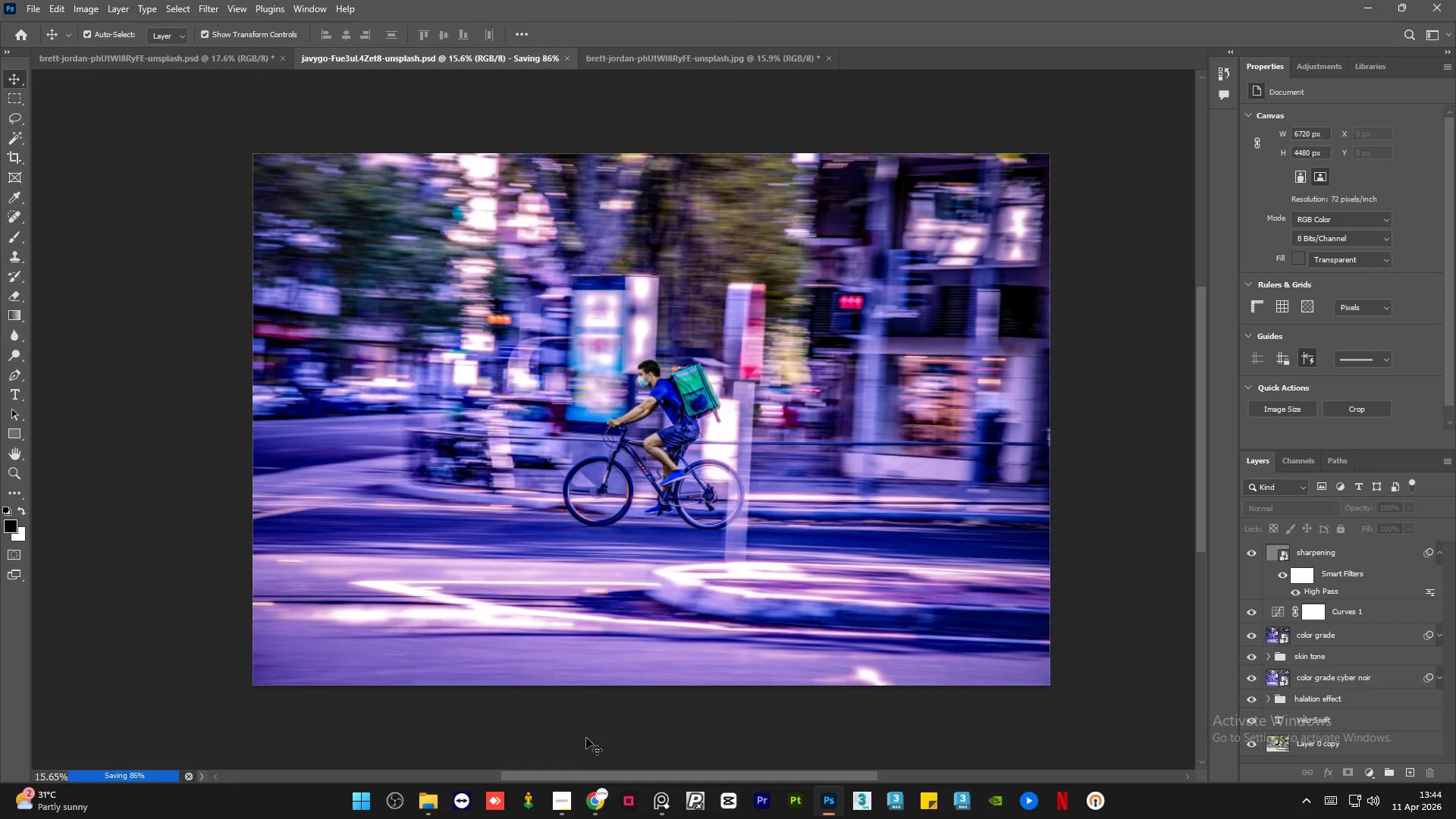 
left_click_drag(start_coordinate=[588, 774], to_coordinate=[597, 774])
 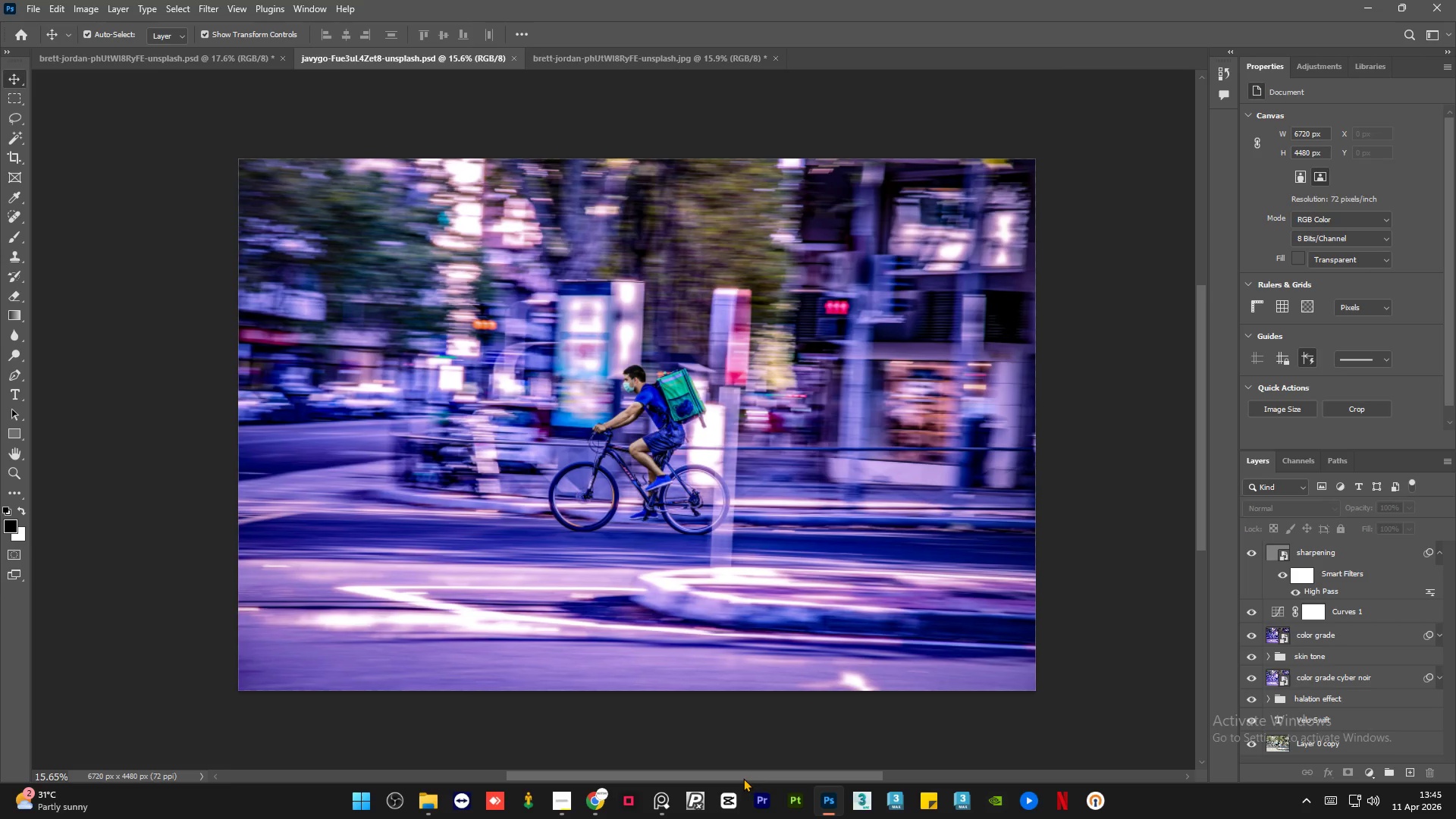 
wait(12.09)
 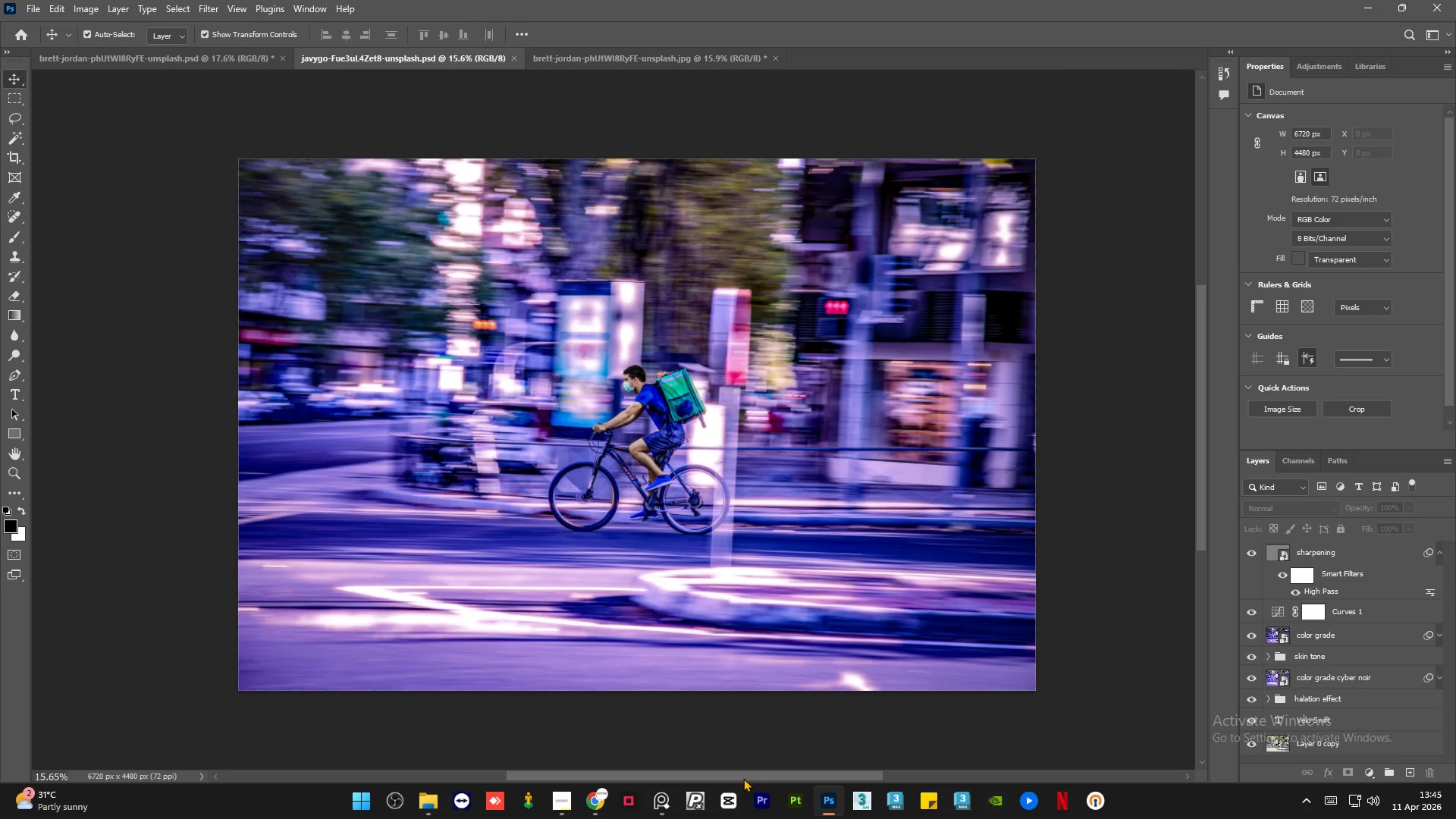 
left_click([238, 65])
 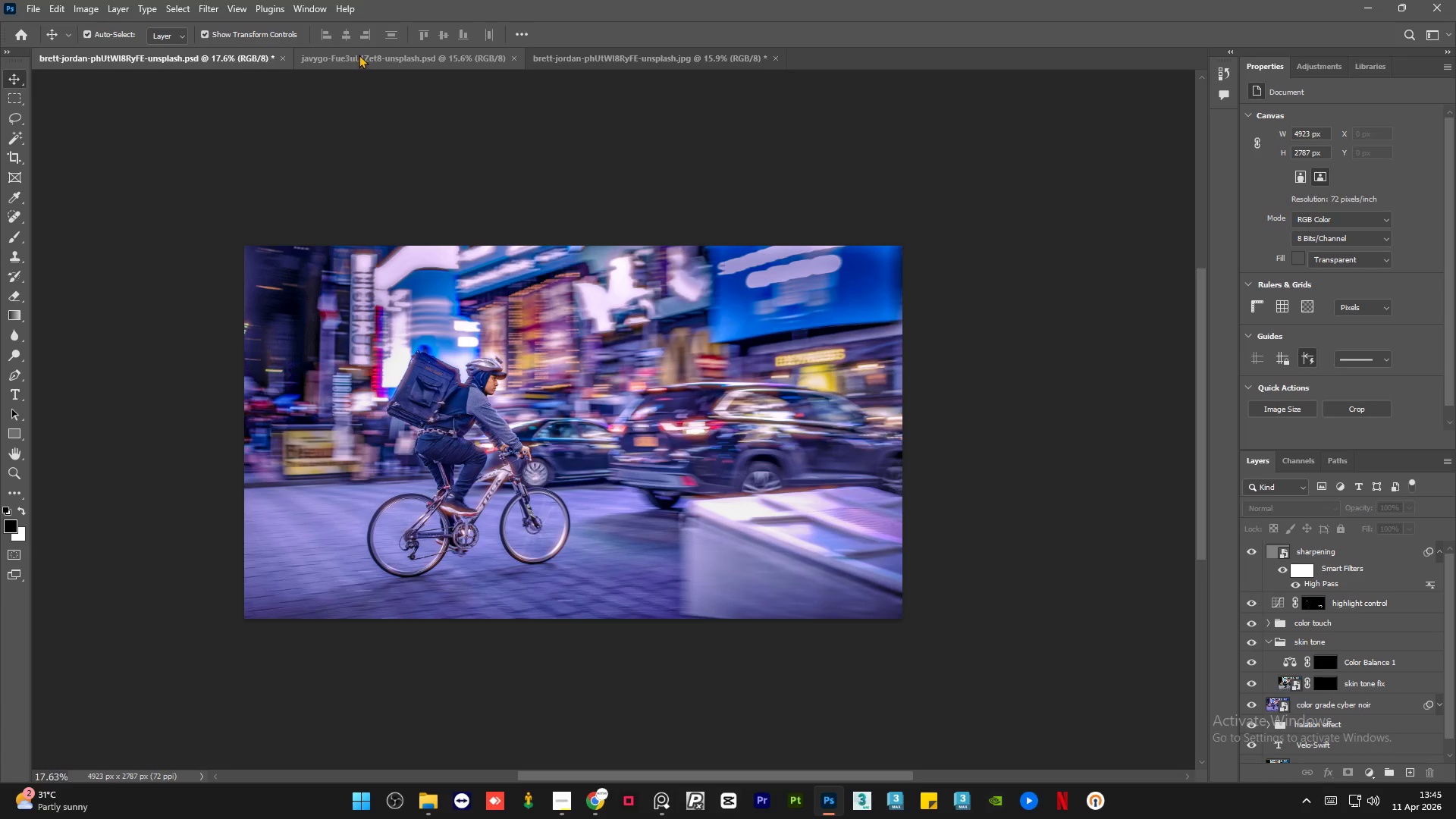 
left_click([359, 53])
 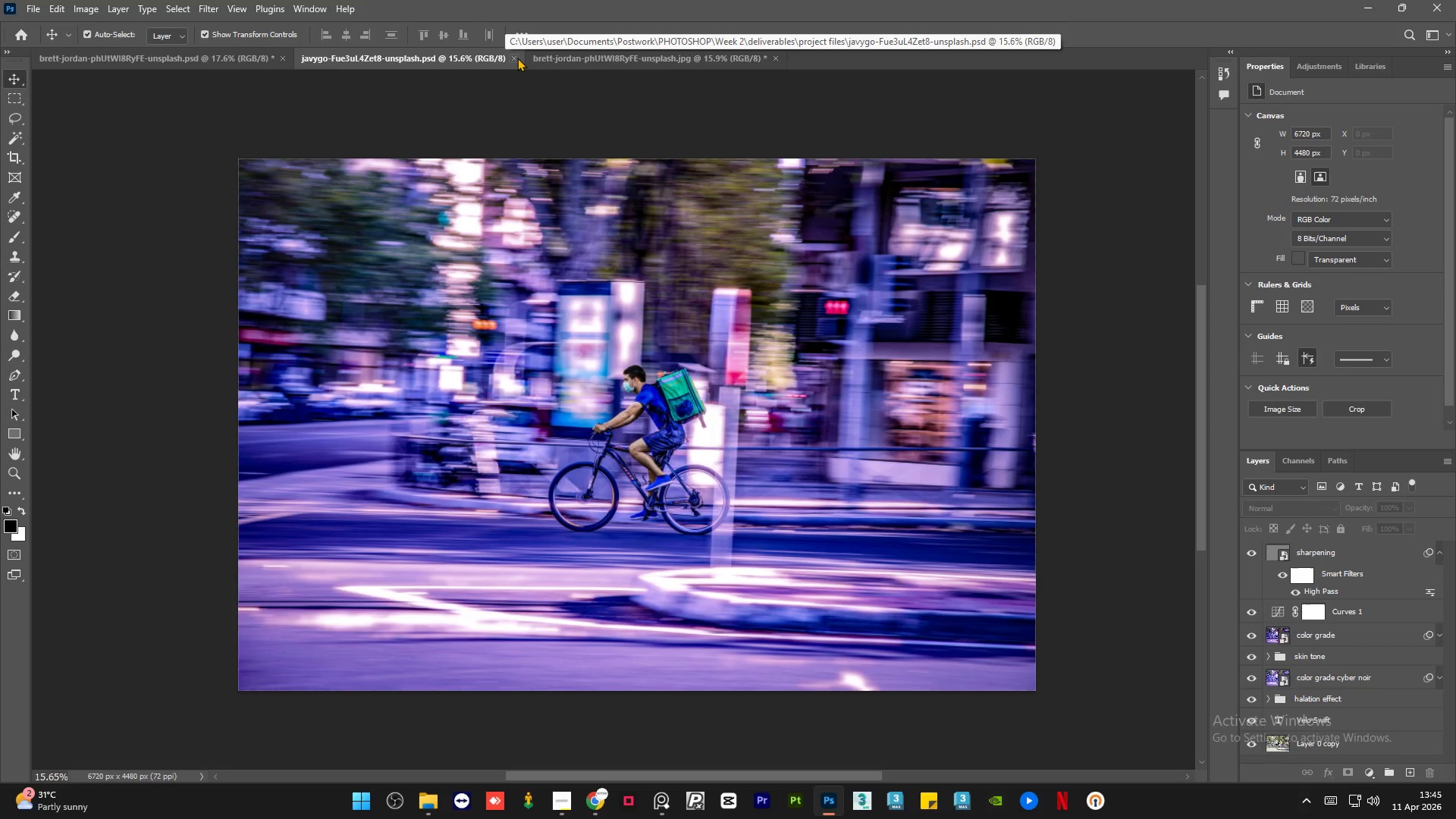 
left_click([517, 58])
 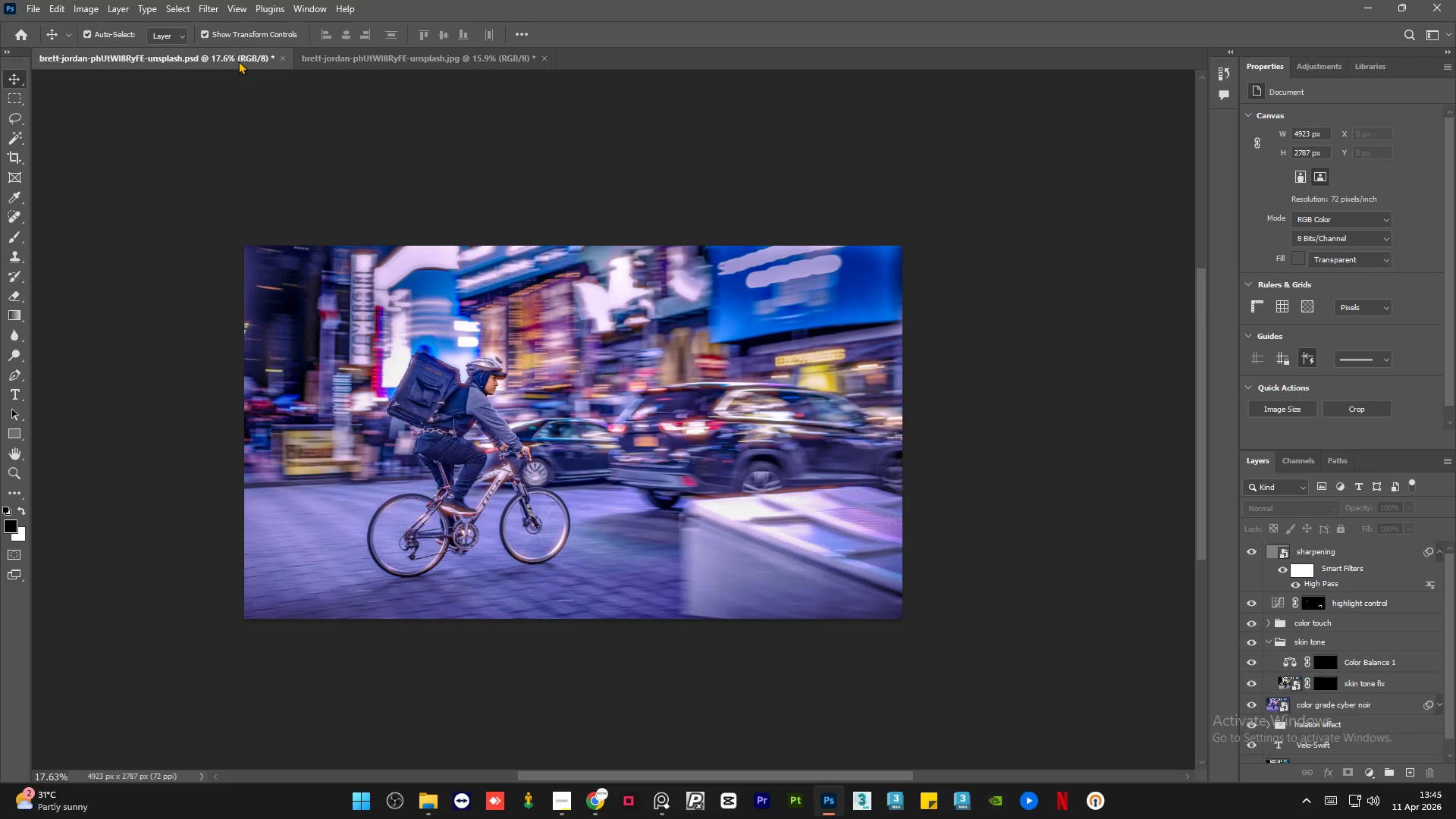 
left_click([378, 59])
 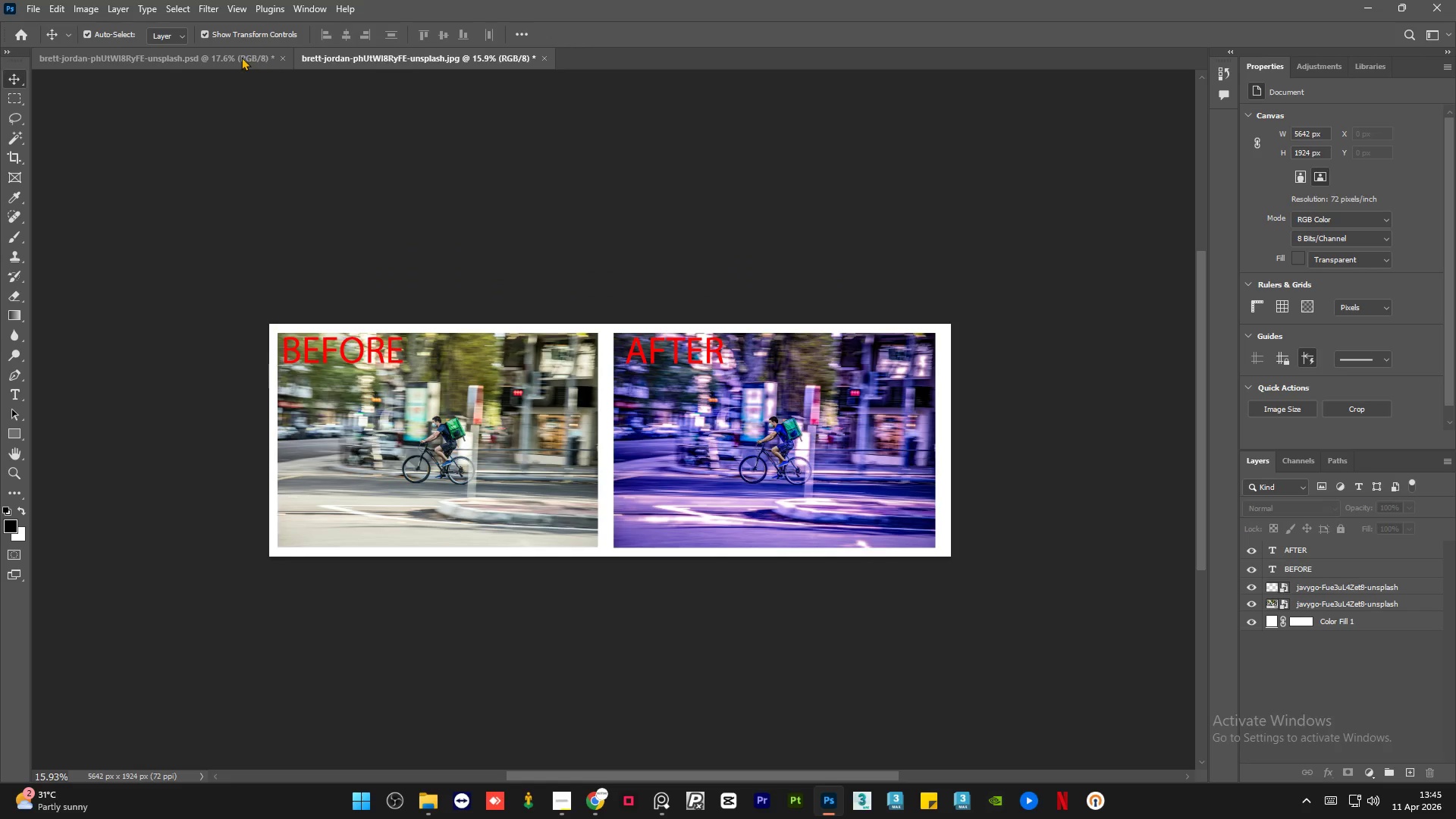 
left_click([241, 57])
 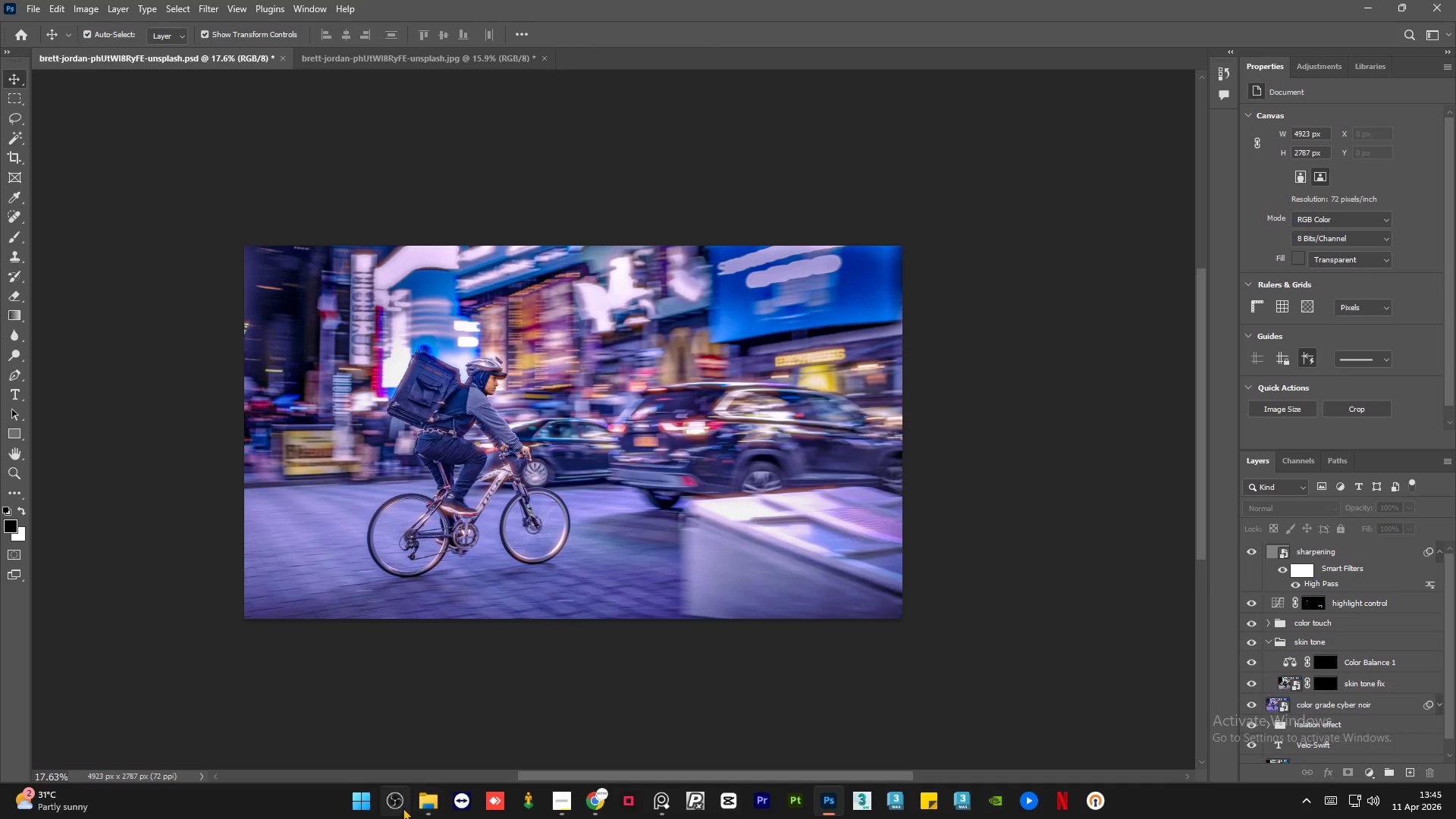 
left_click([425, 802])
 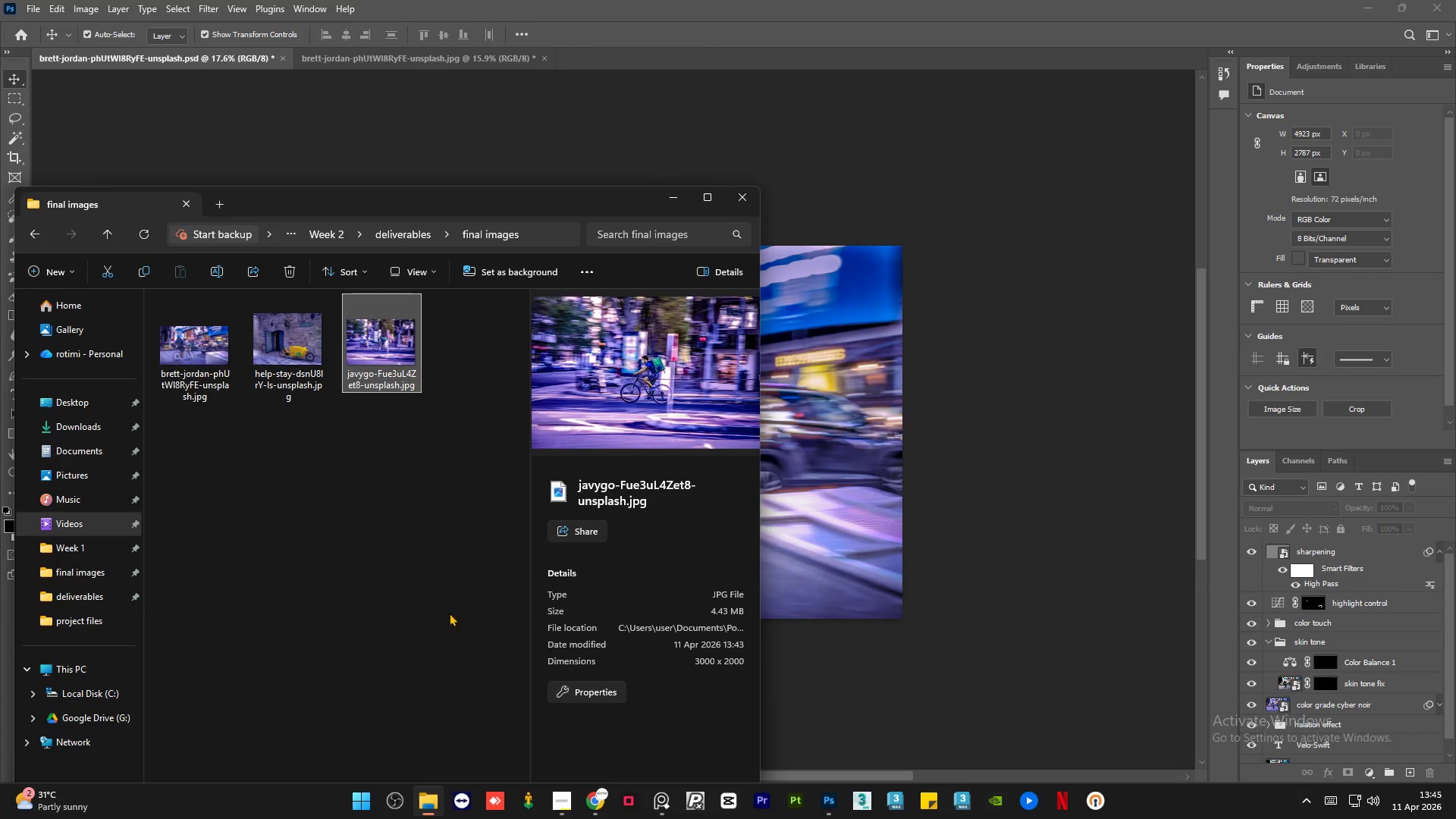 
left_click([338, 519])
 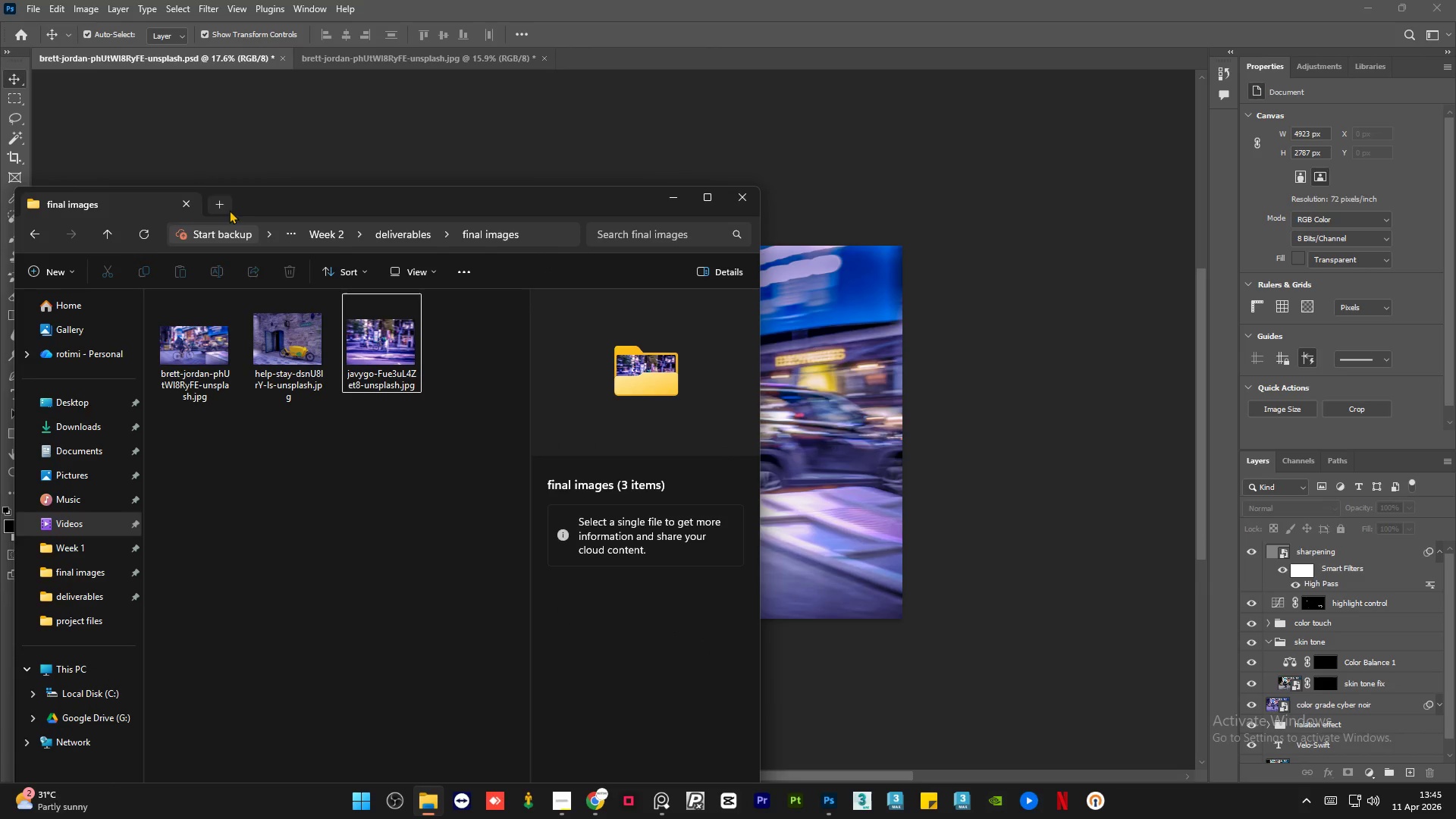 
left_click_drag(start_coordinate=[277, 207], to_coordinate=[321, 127])
 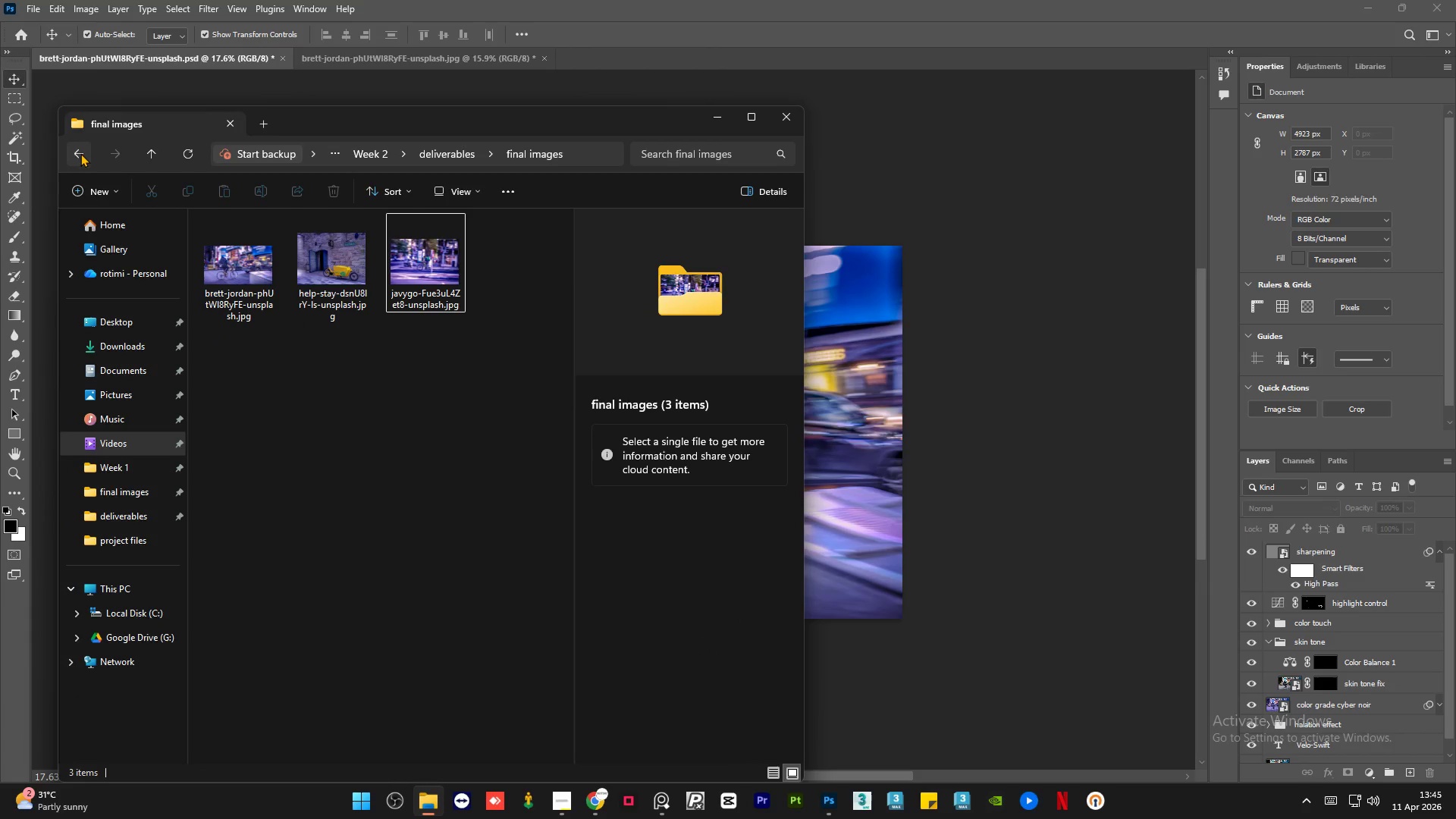 
left_click([80, 153])
 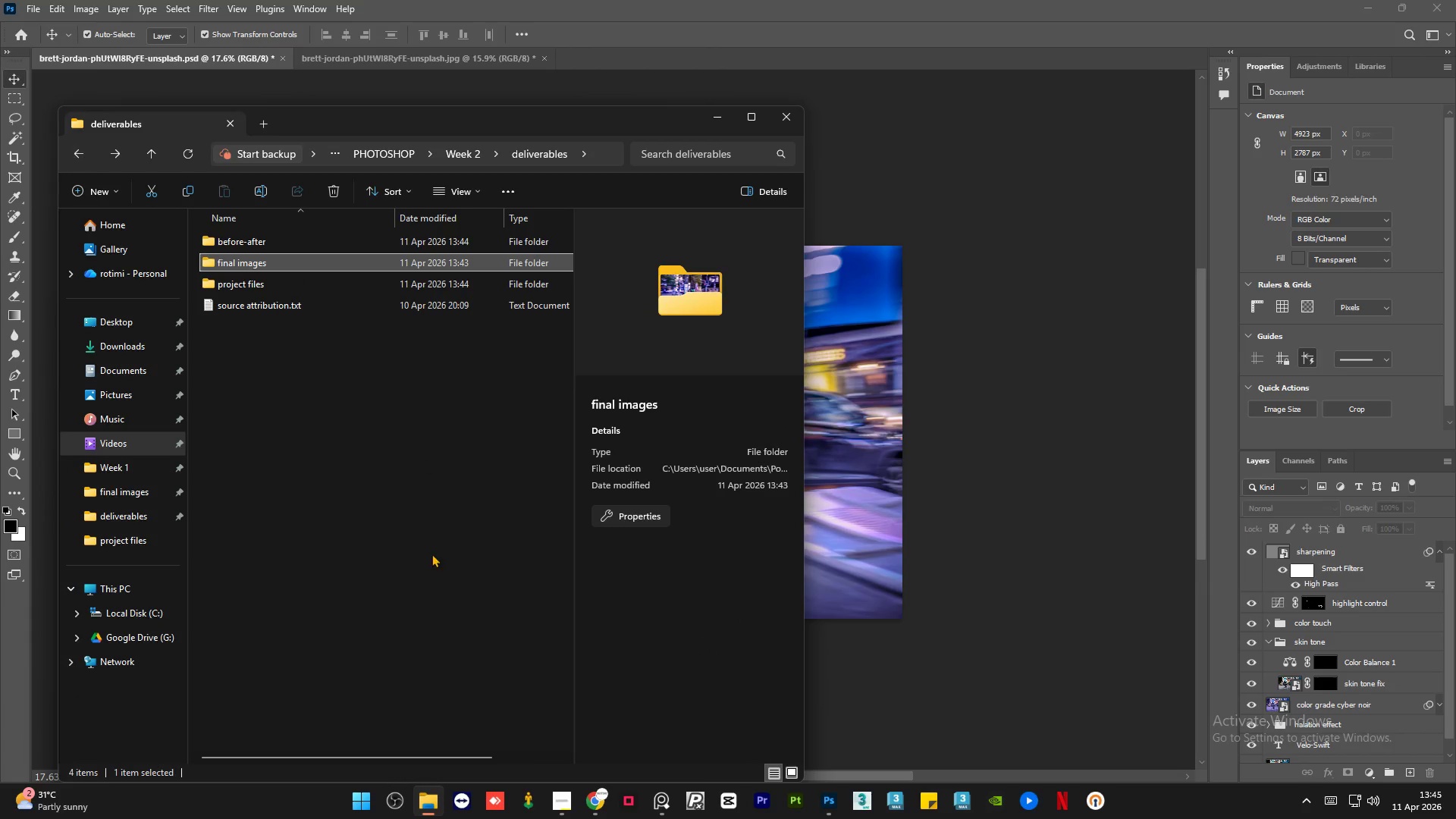 
left_click([432, 562])
 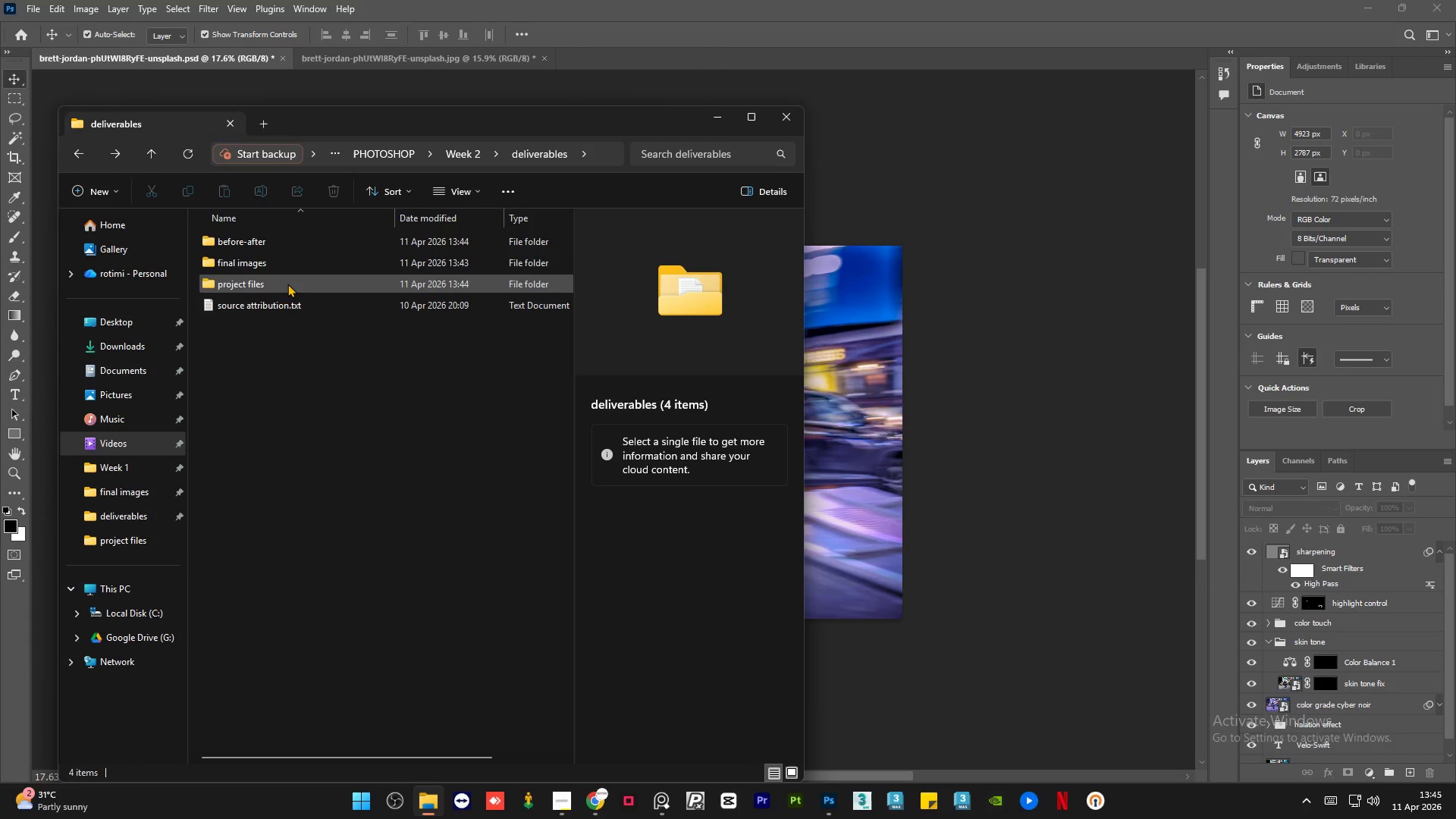 
double_click([287, 283])
 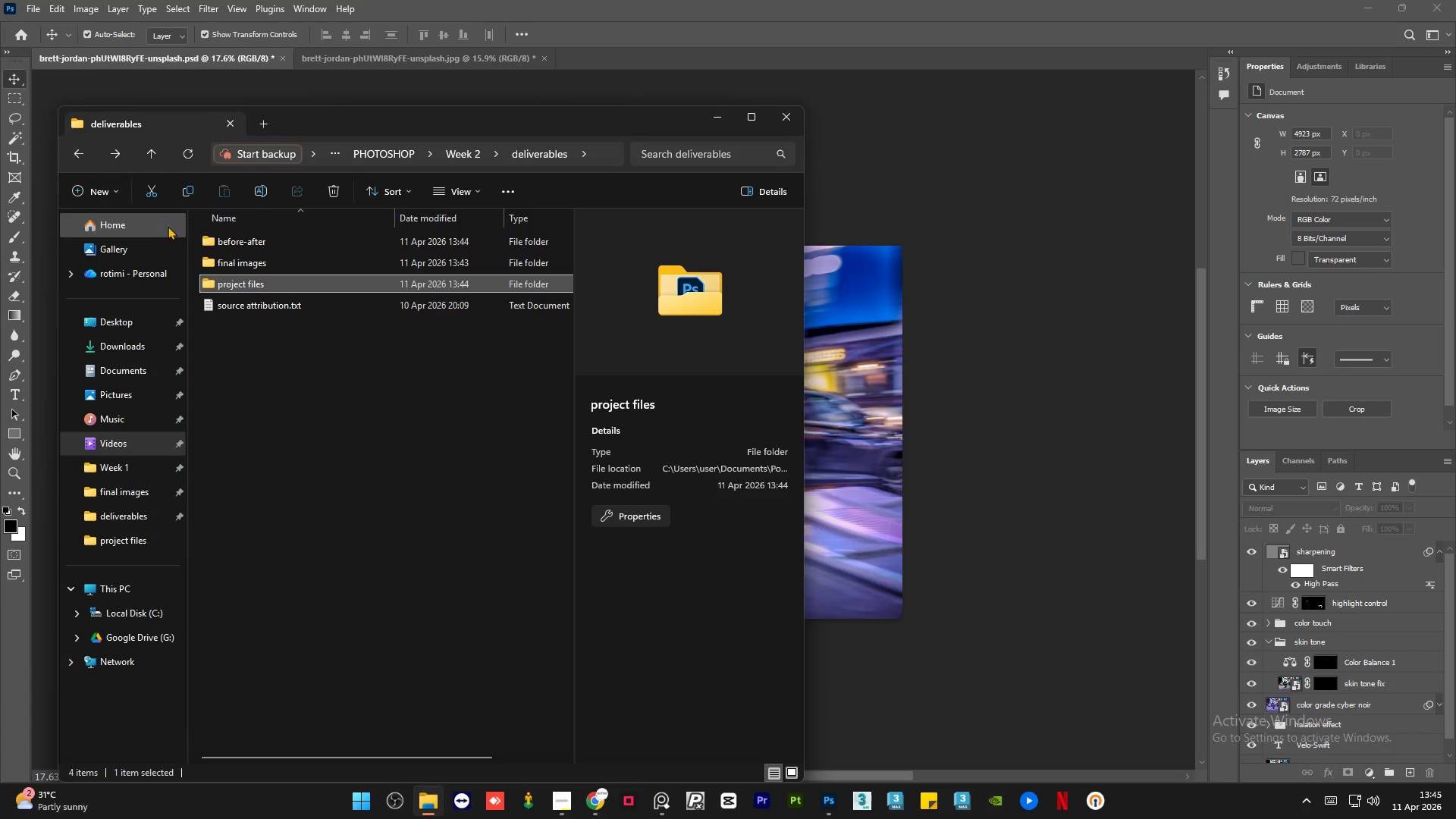 
double_click([286, 235])
 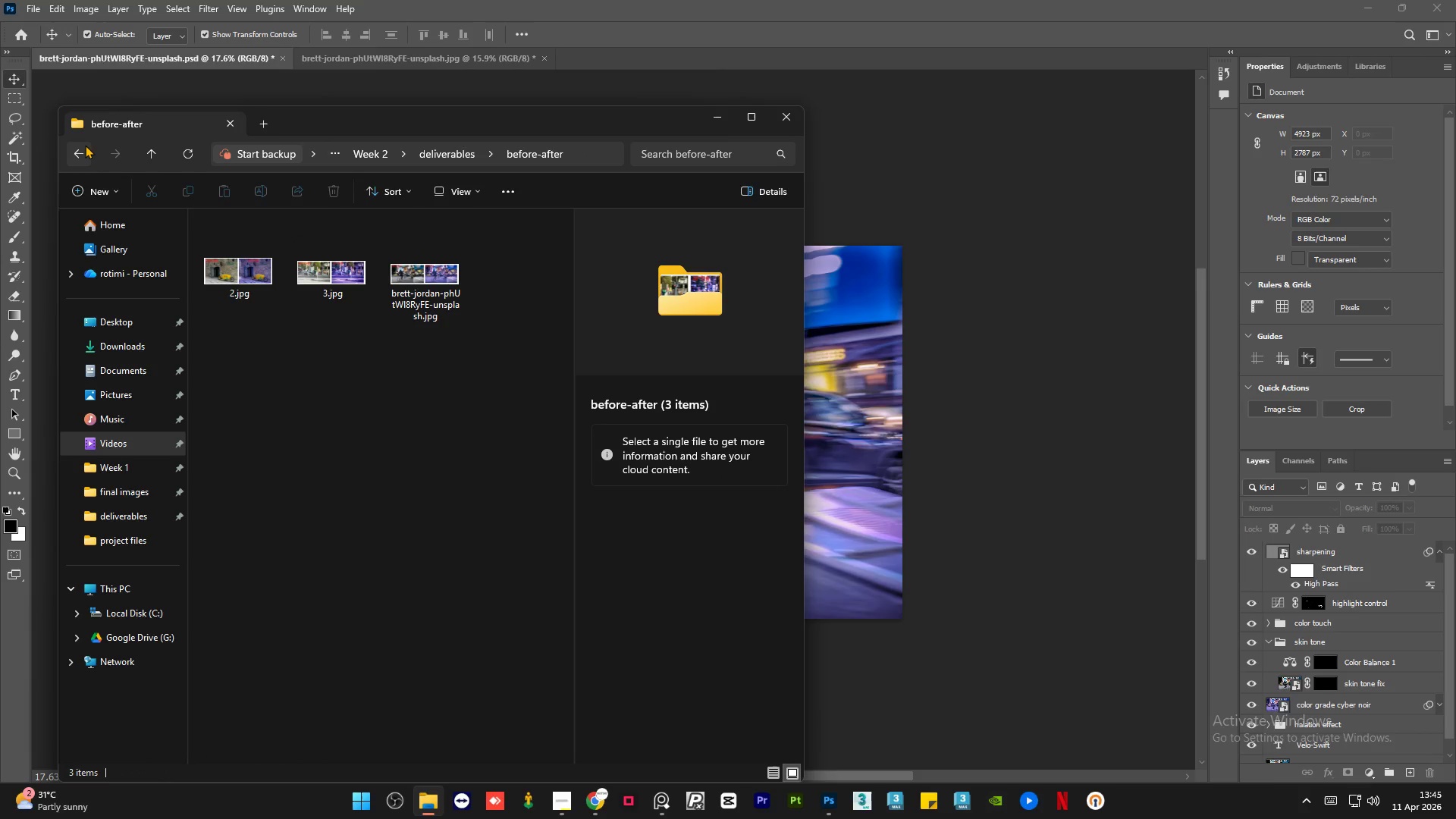 
left_click([83, 151])
 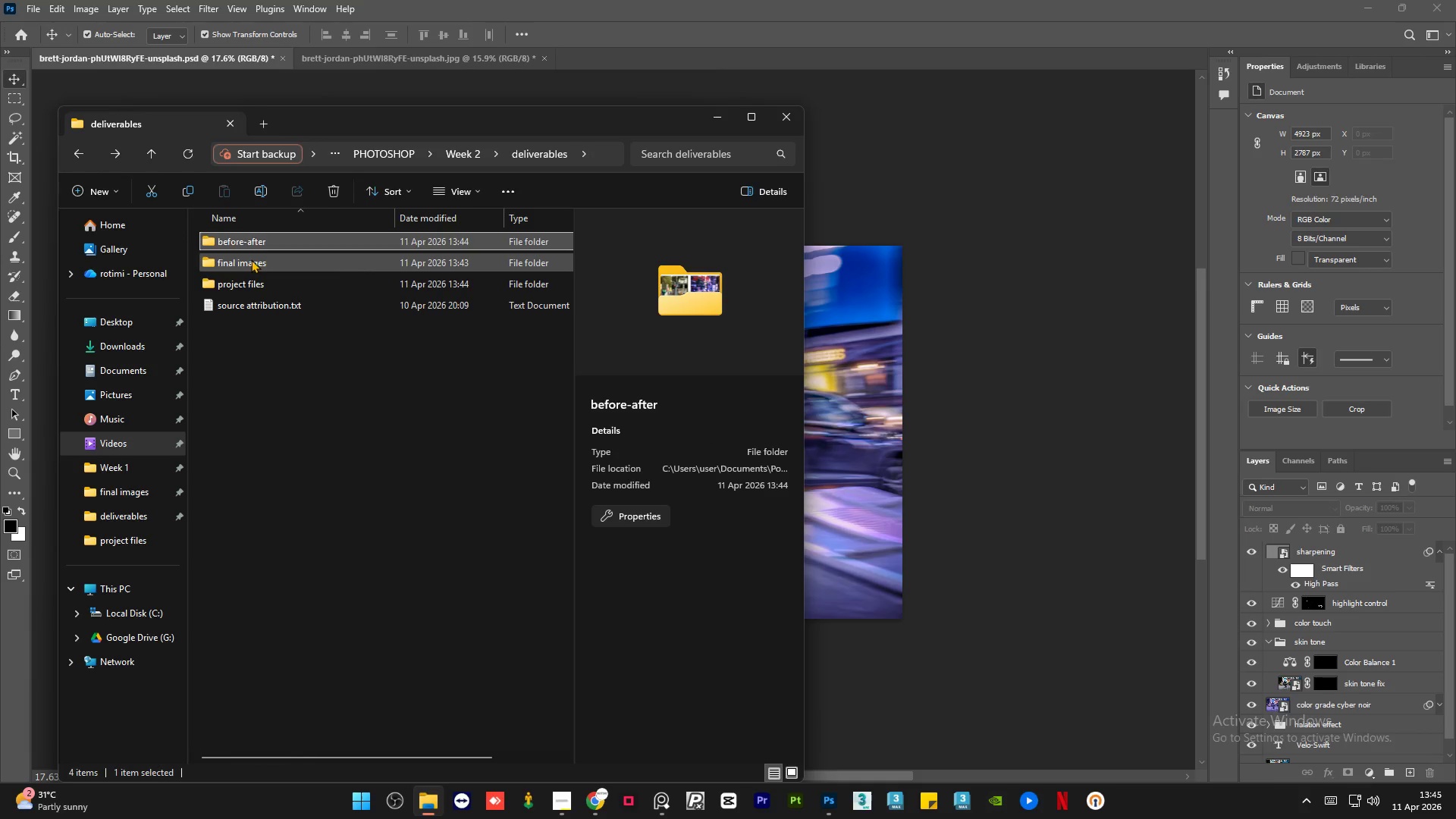 
double_click([251, 259])
 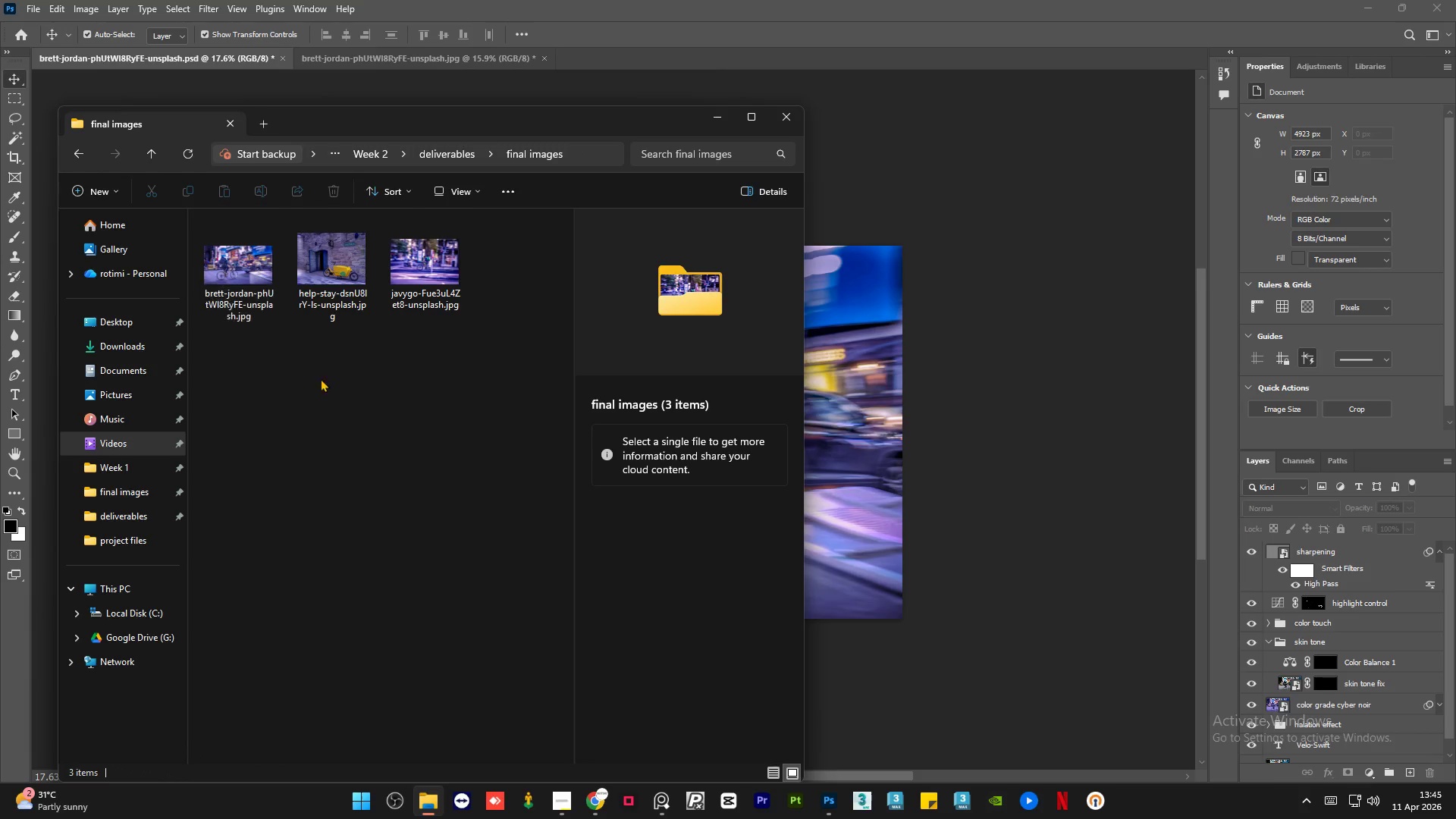 
left_click([325, 395])
 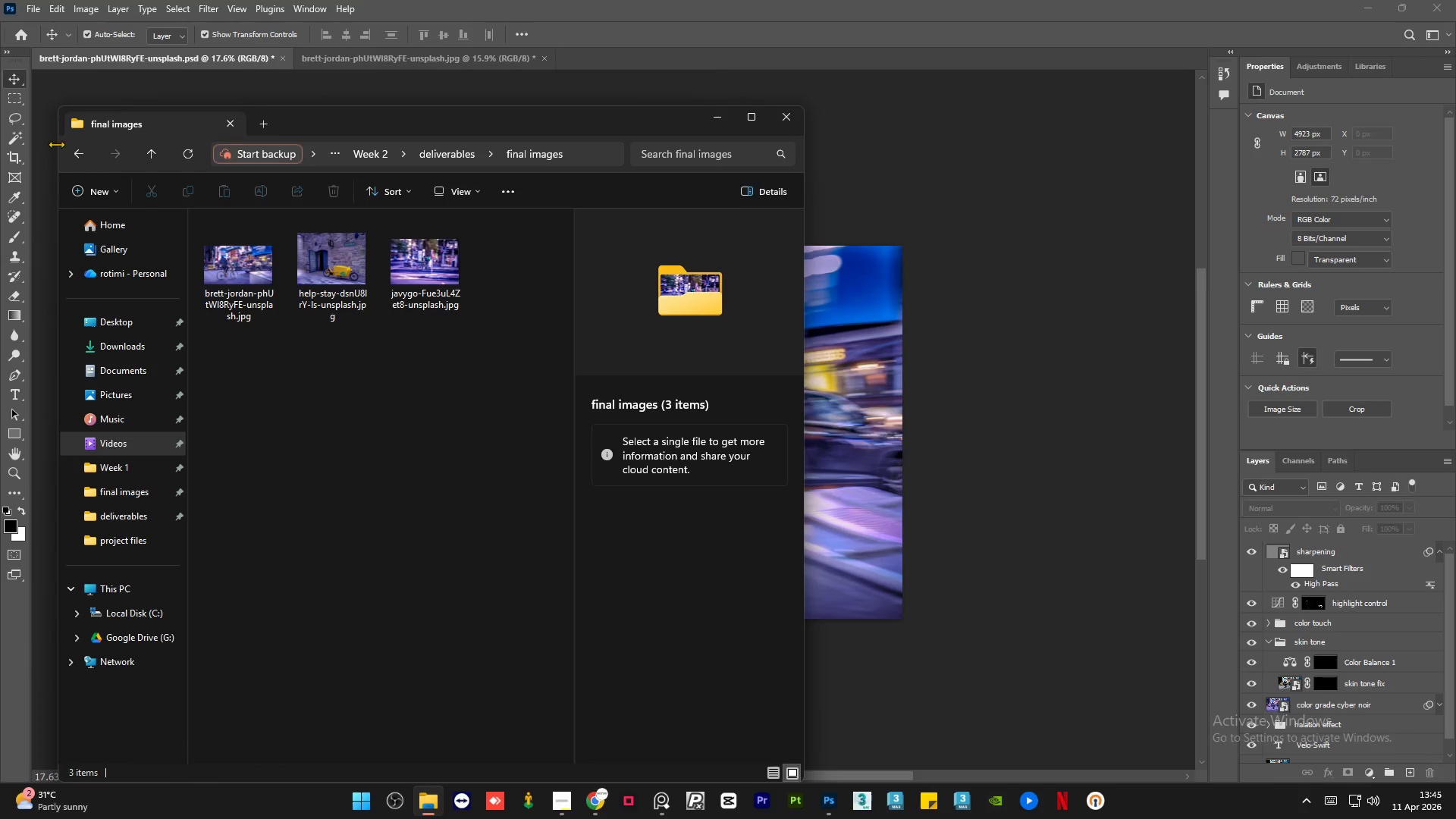 
left_click([73, 150])
 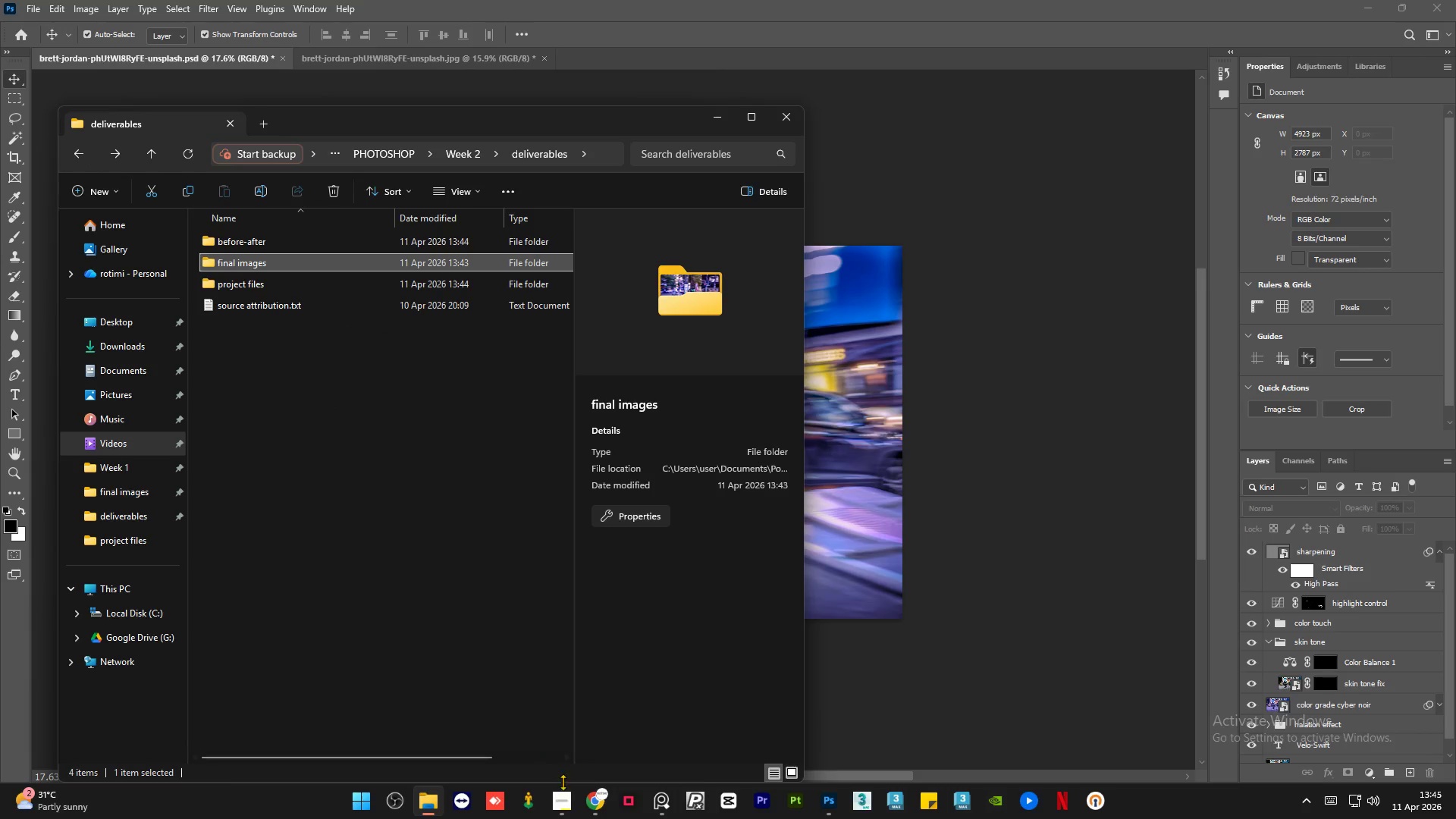 
left_click([568, 814])